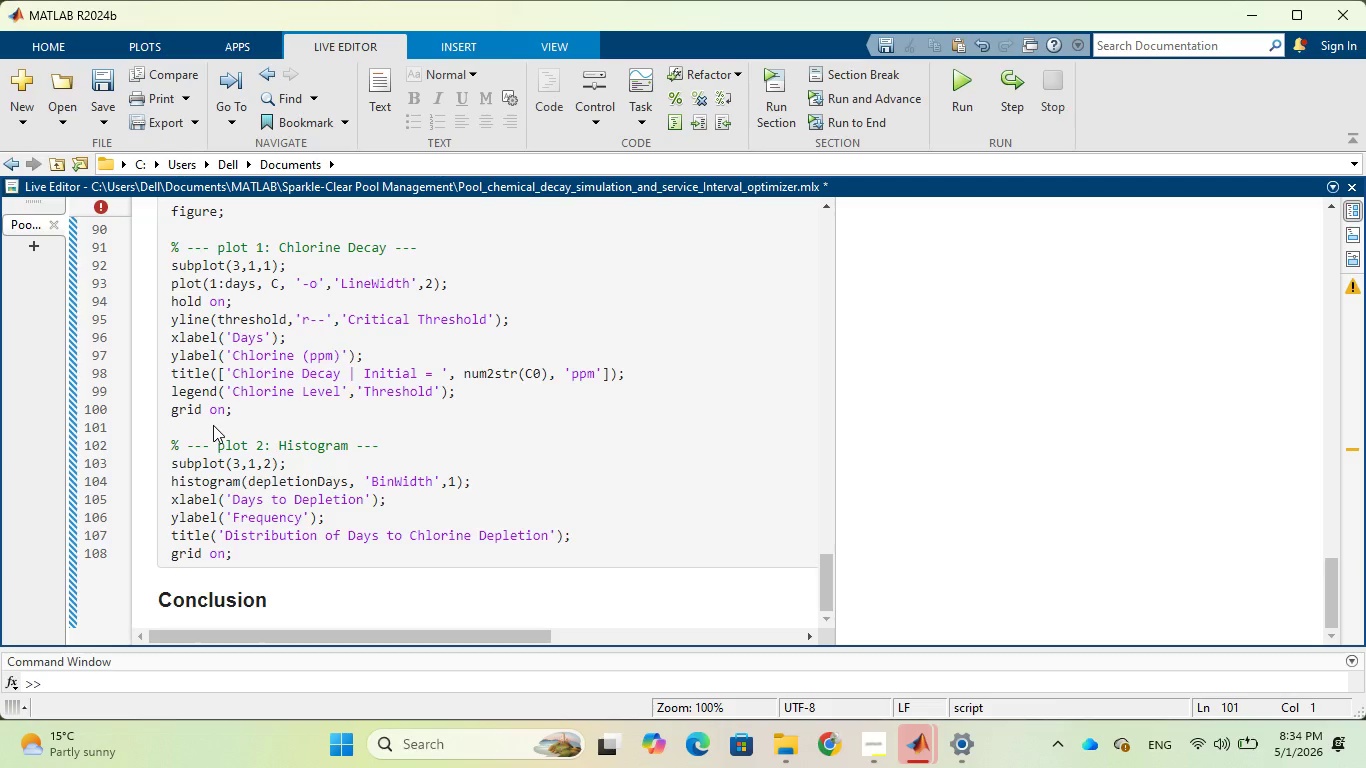 
key(Enter)
 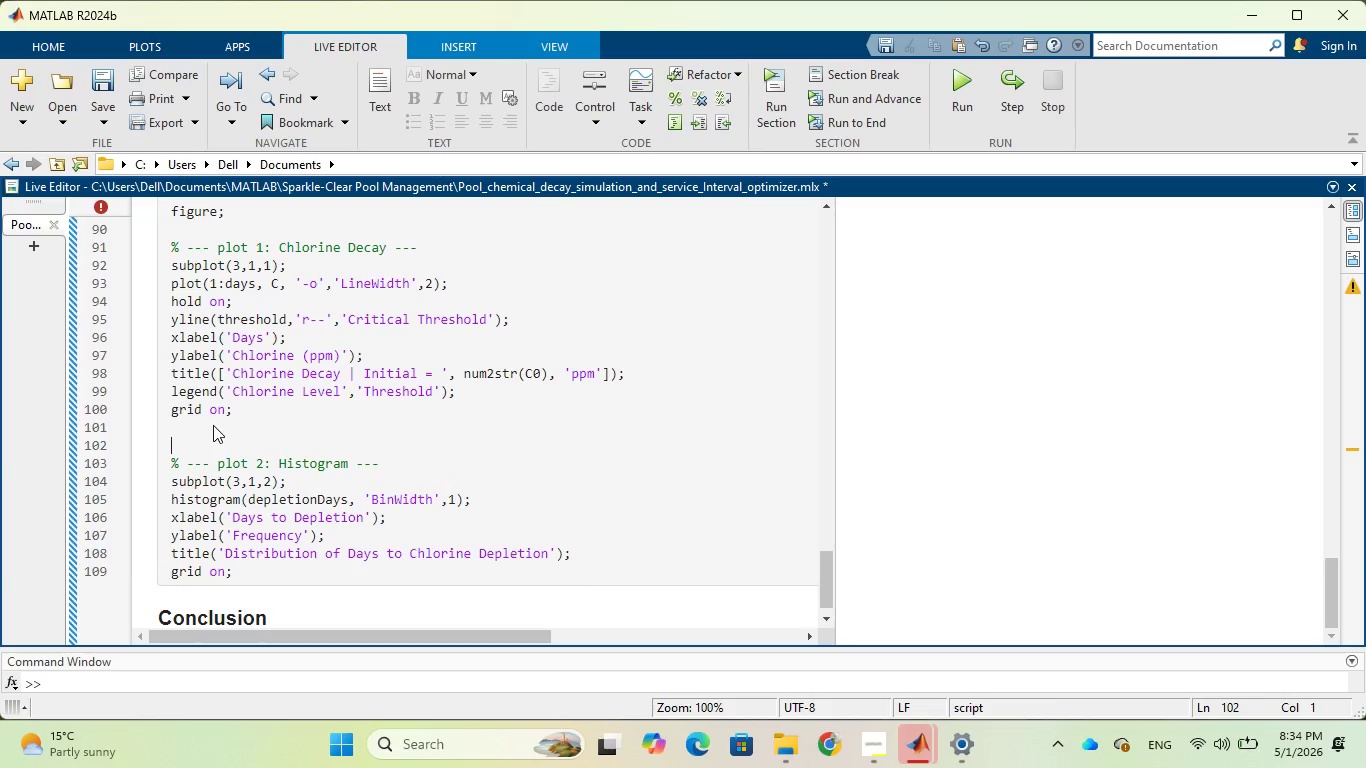 
wait(5.91)
 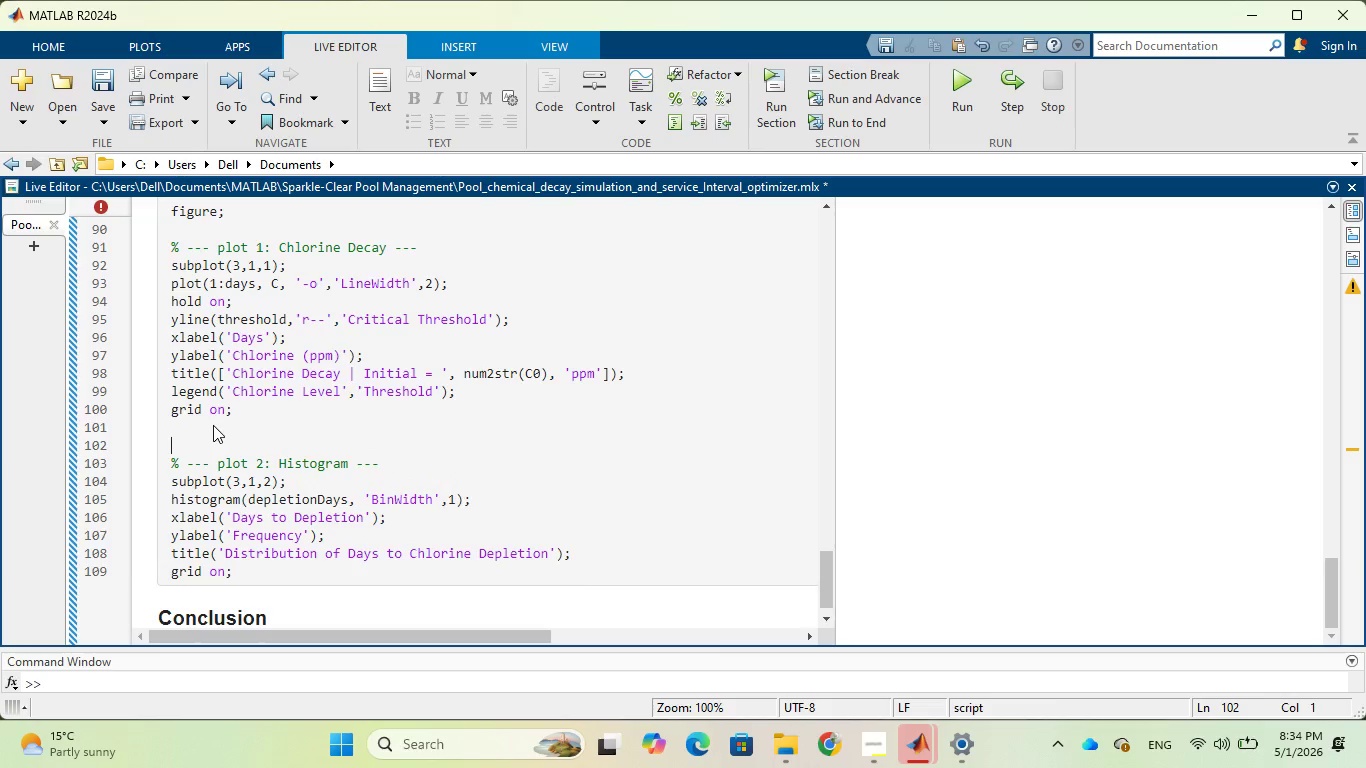 
key(Shift+5)
 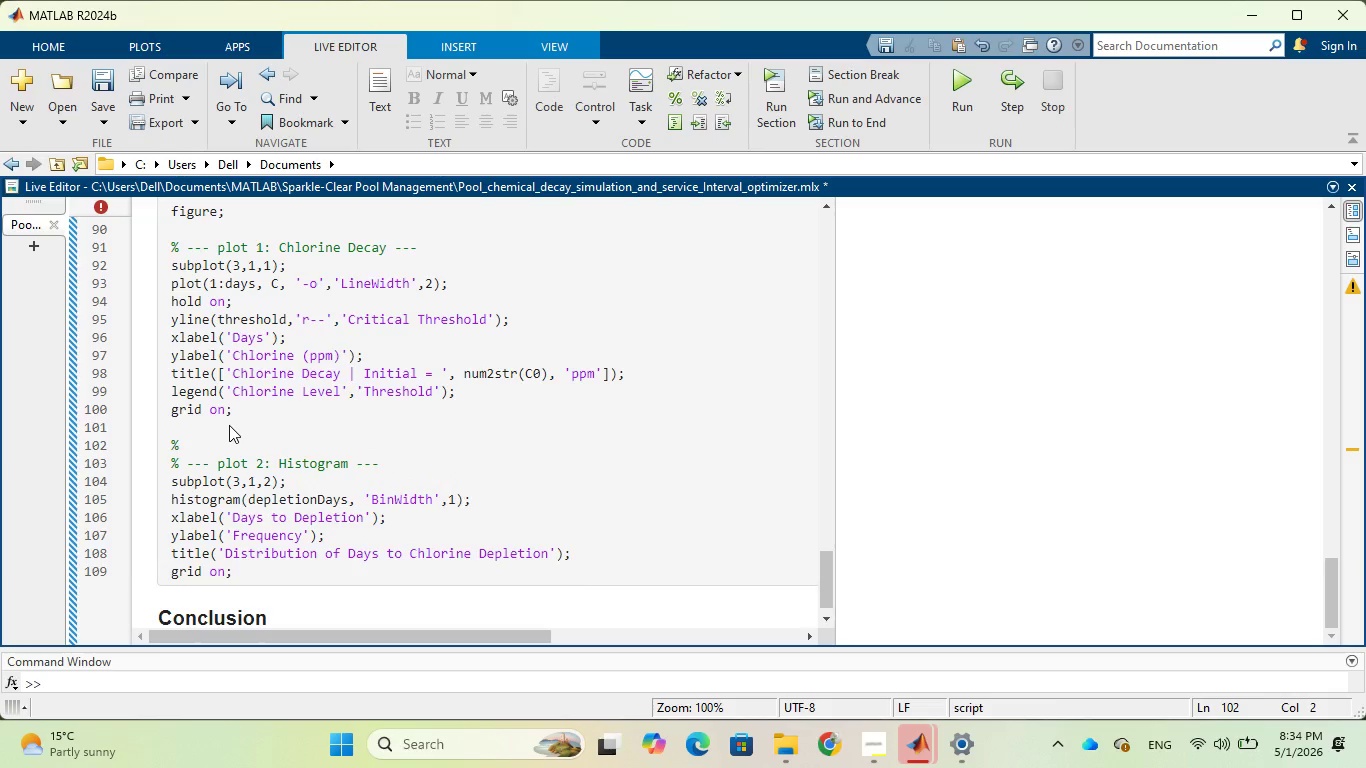 
type( --- Plot 2: Sen)
 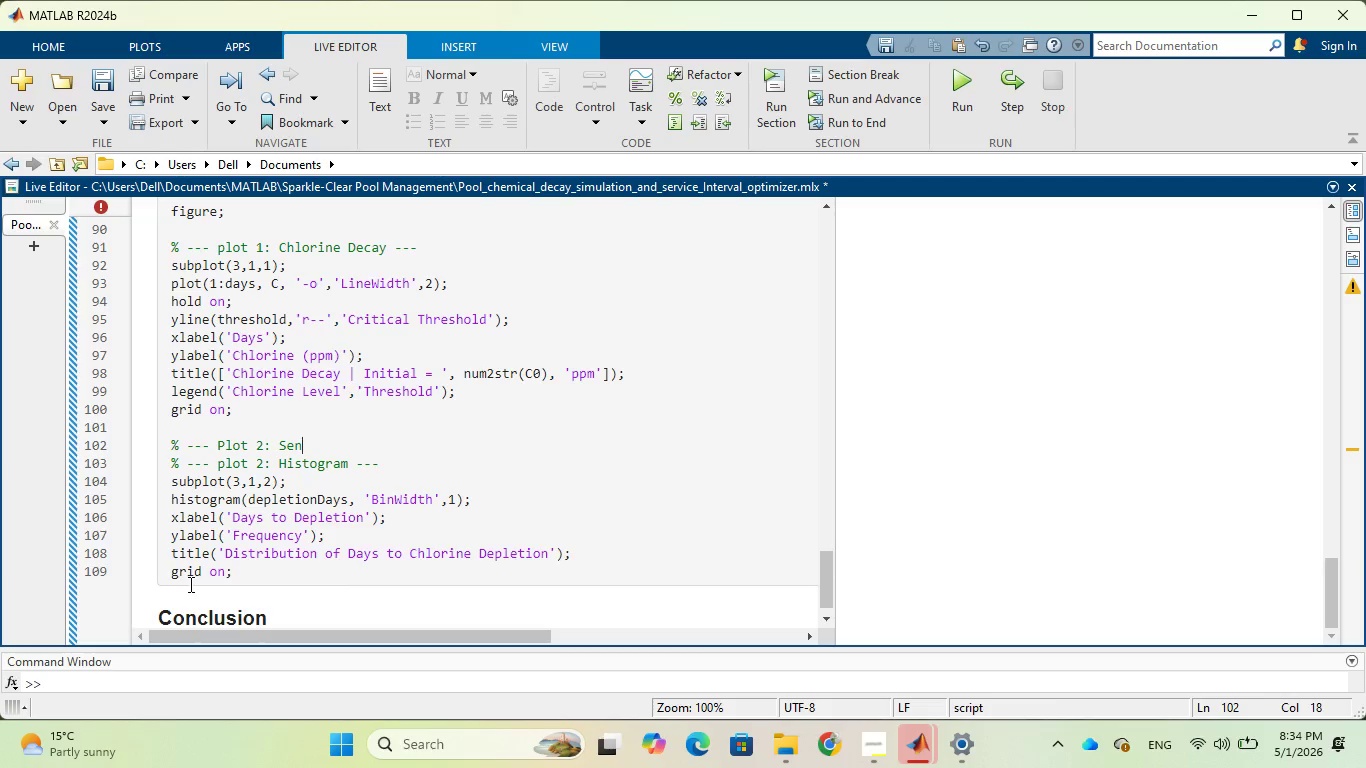 
type(sitivity (7 vs 10 days))
 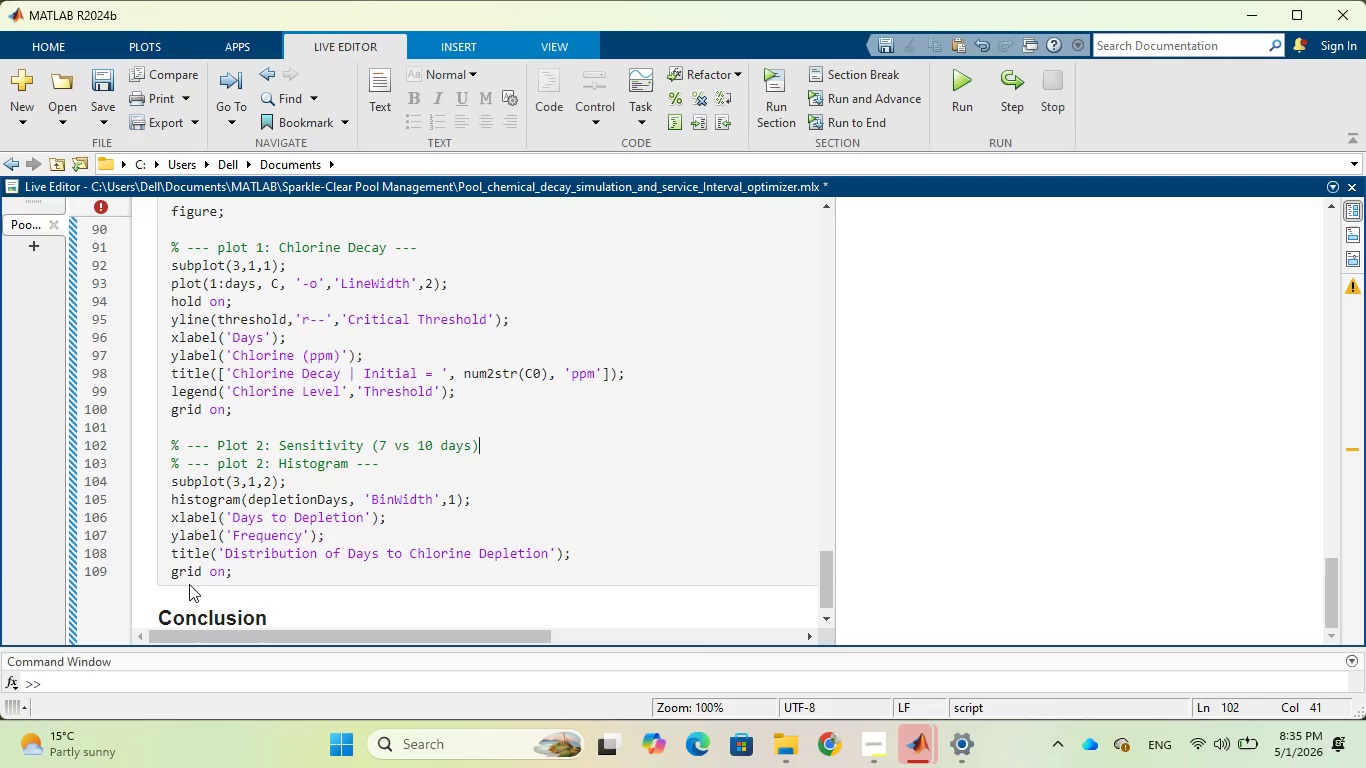 
key(Space)
 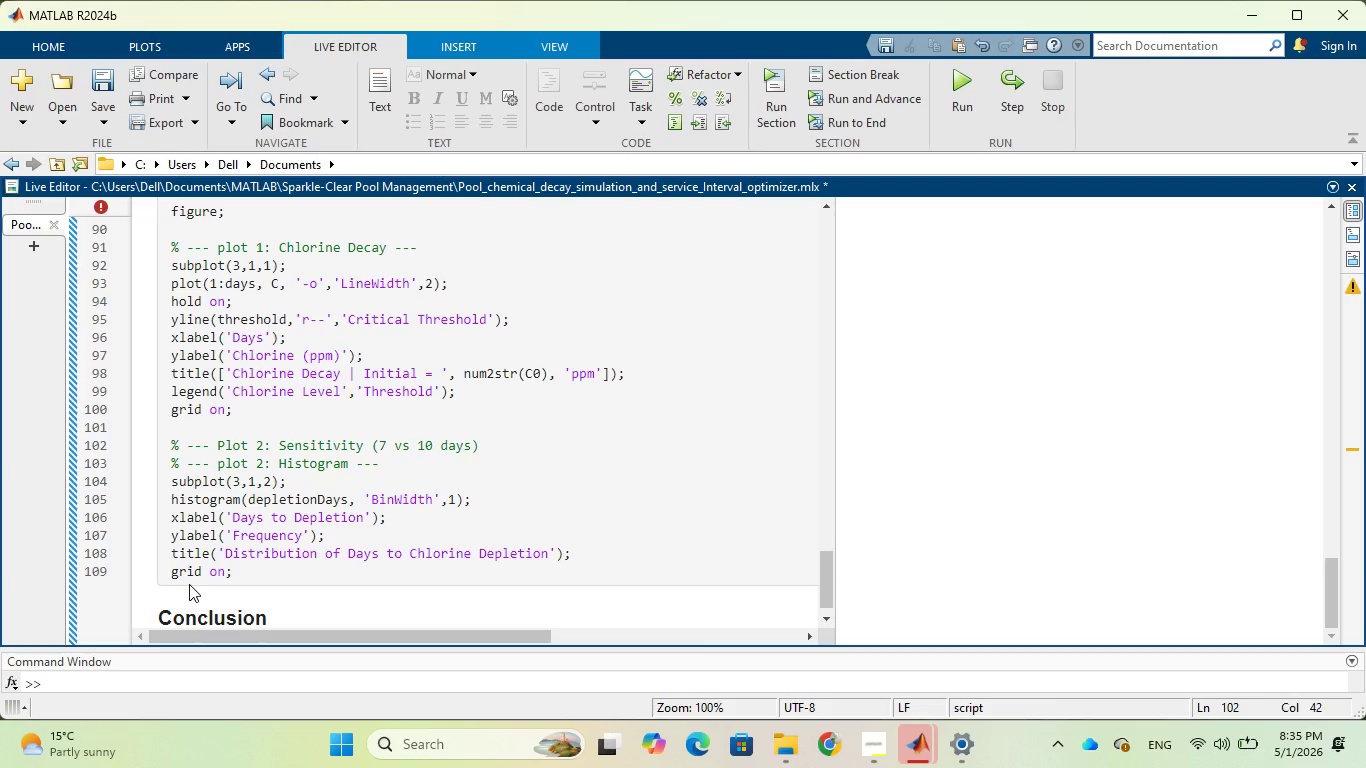 
key(Minus)
 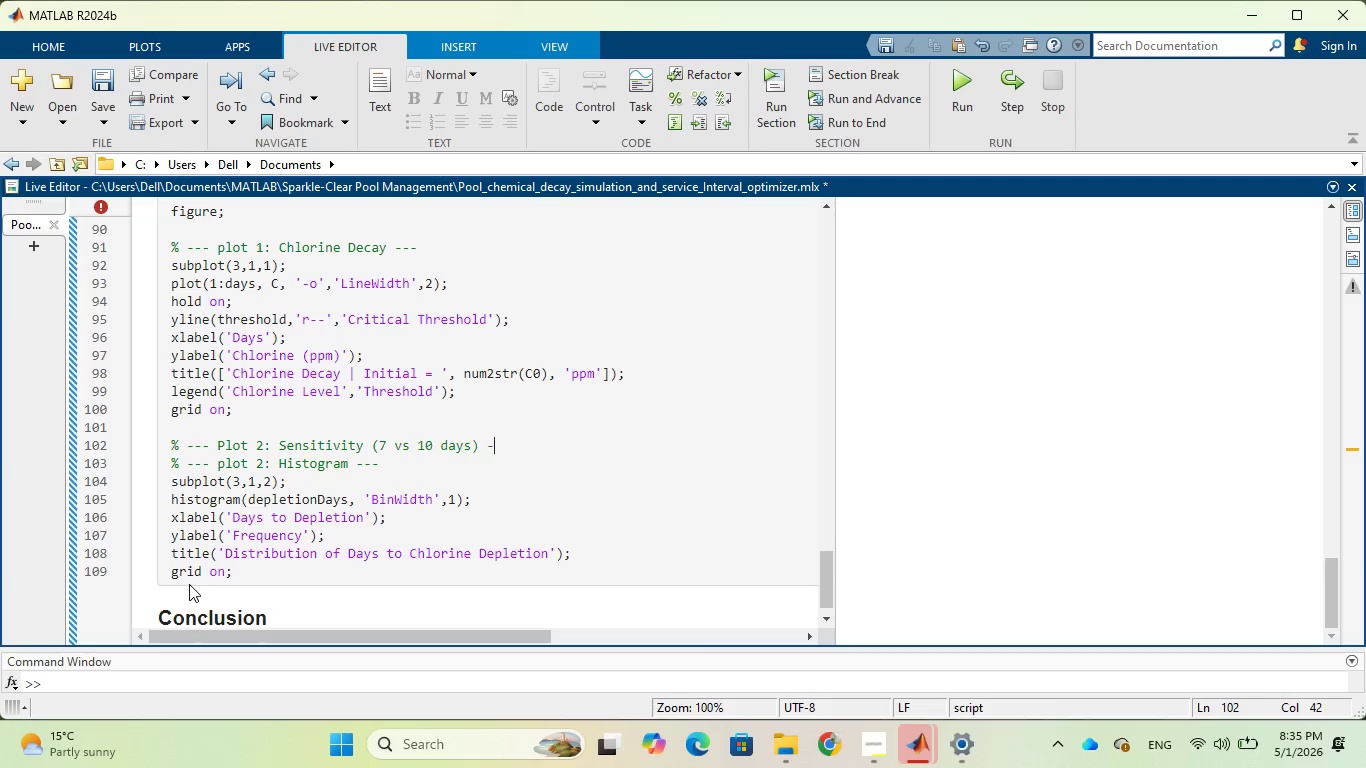 
key(Minus)
 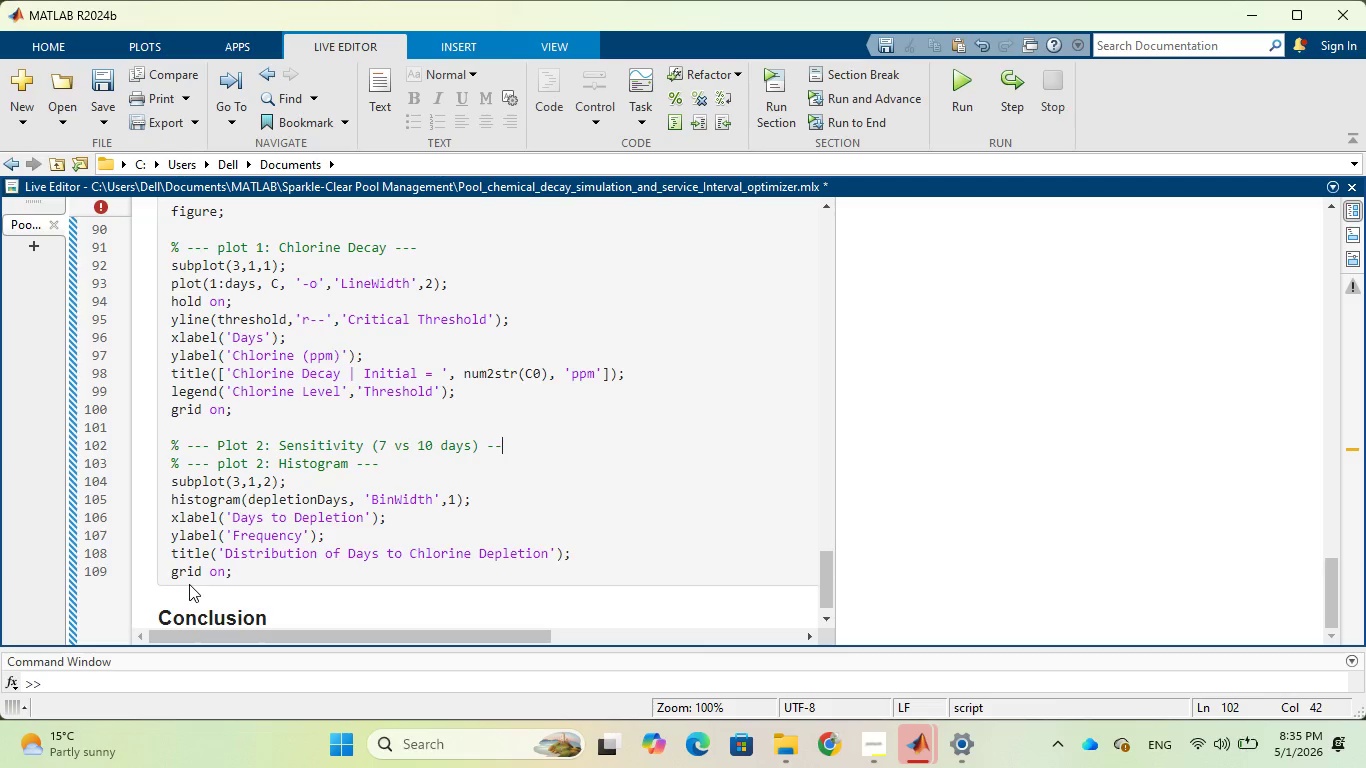 
key(Minus)
 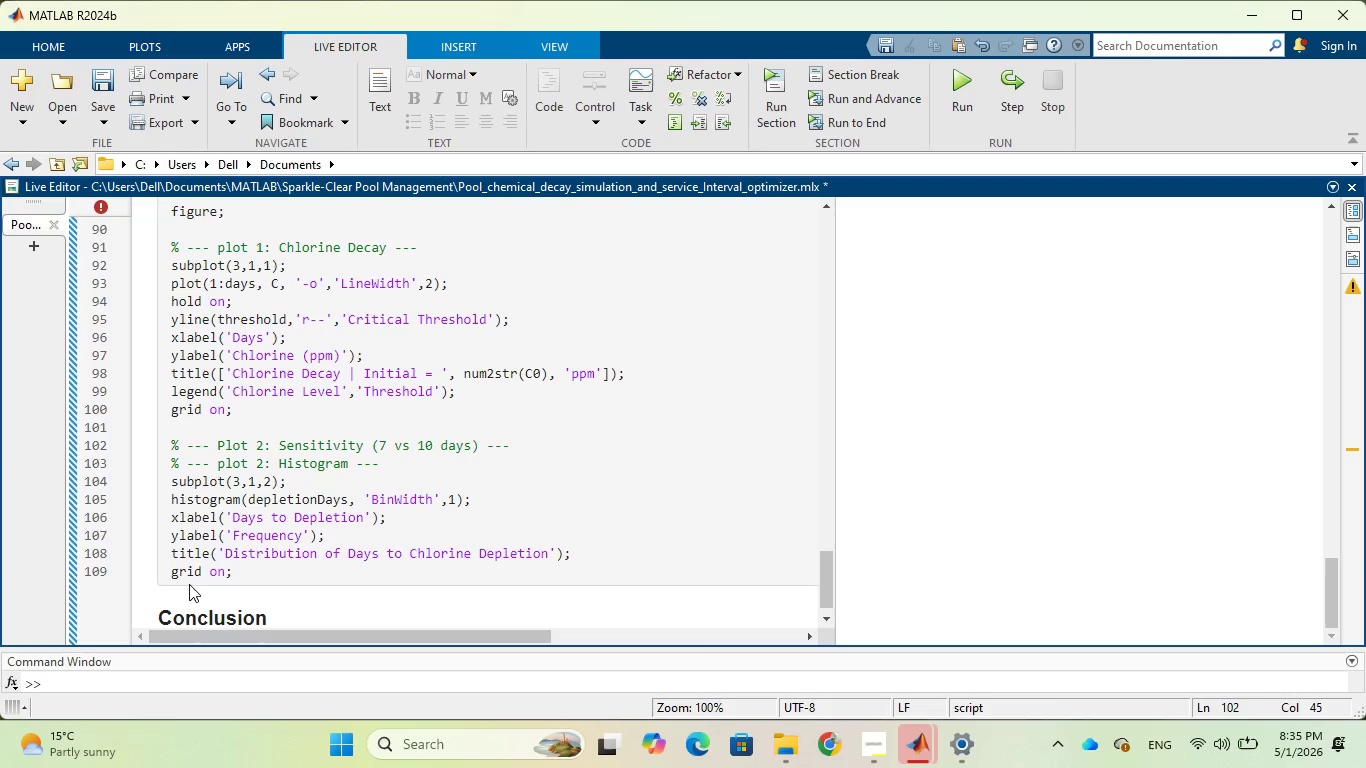 
key(Enter)
 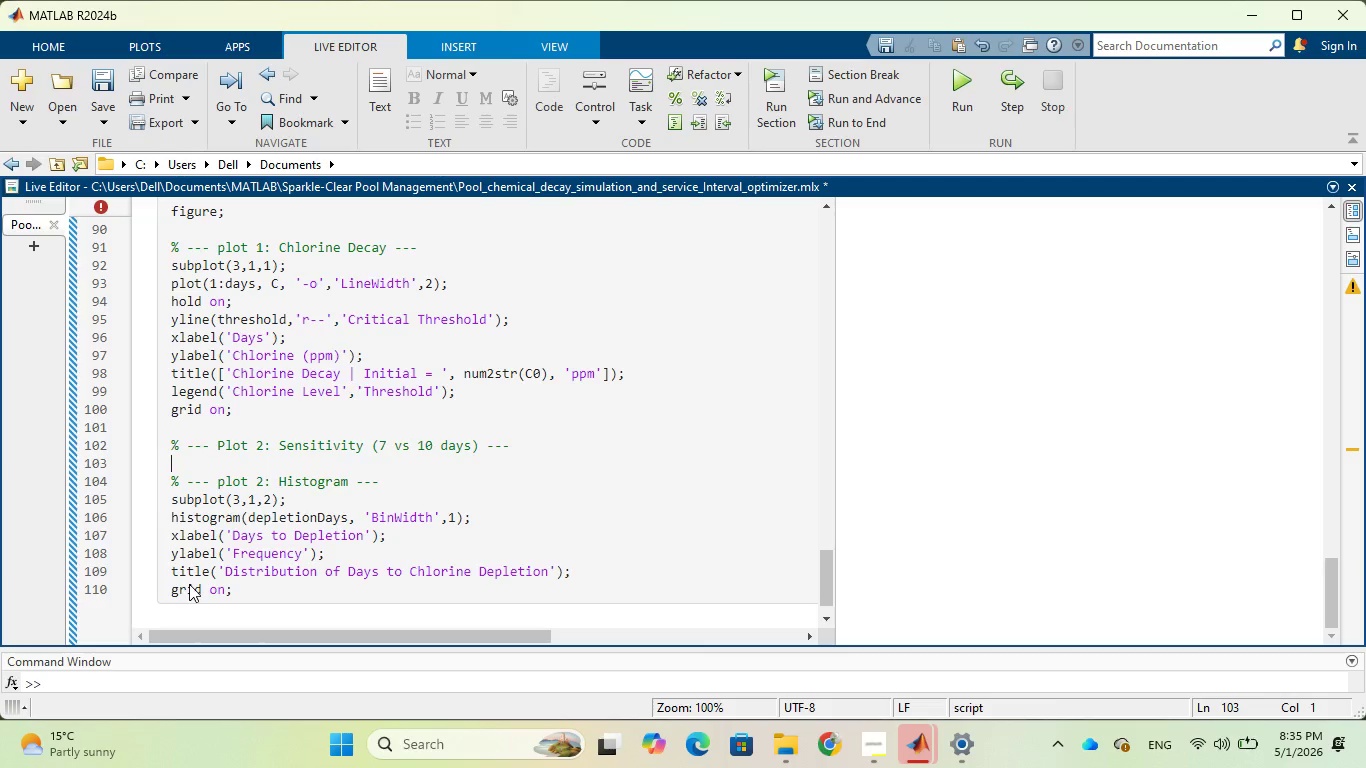 
type(suplot)
 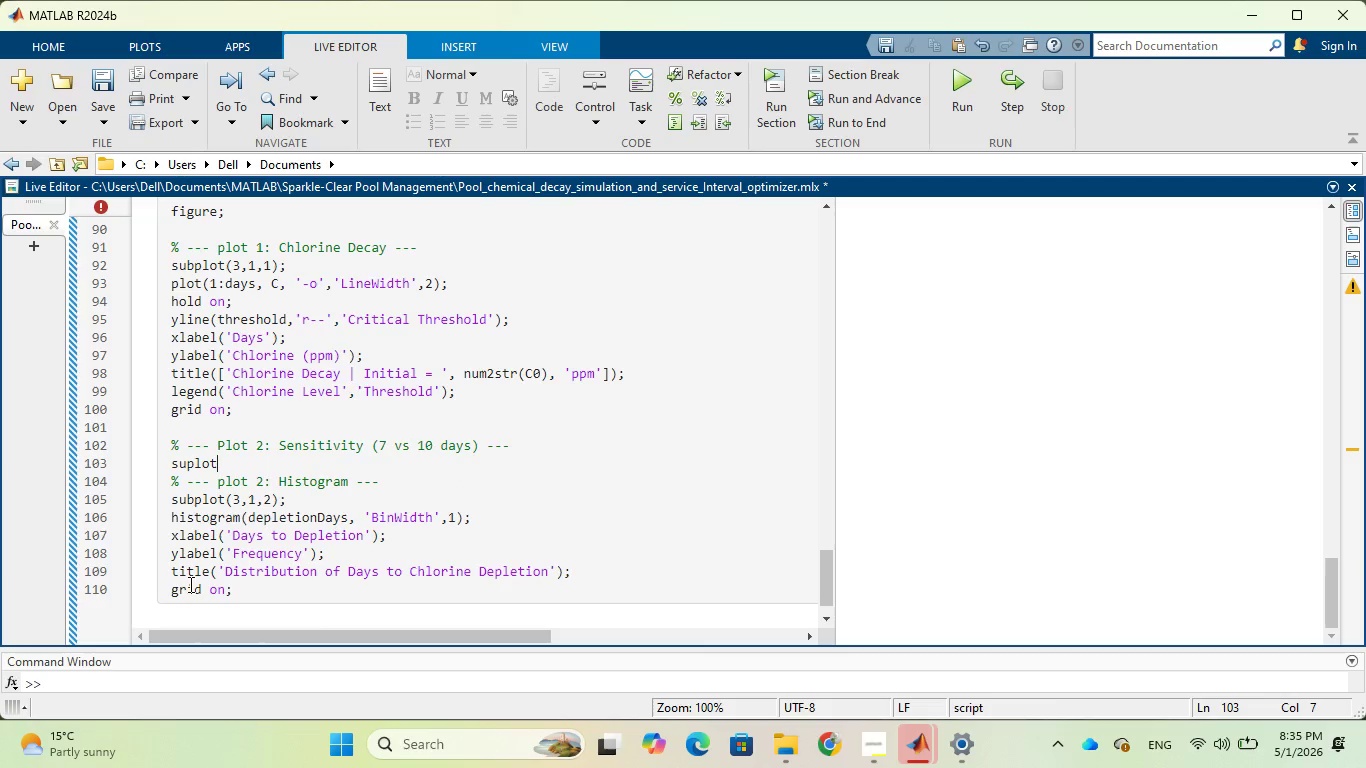 
key(ArrowLeft)
 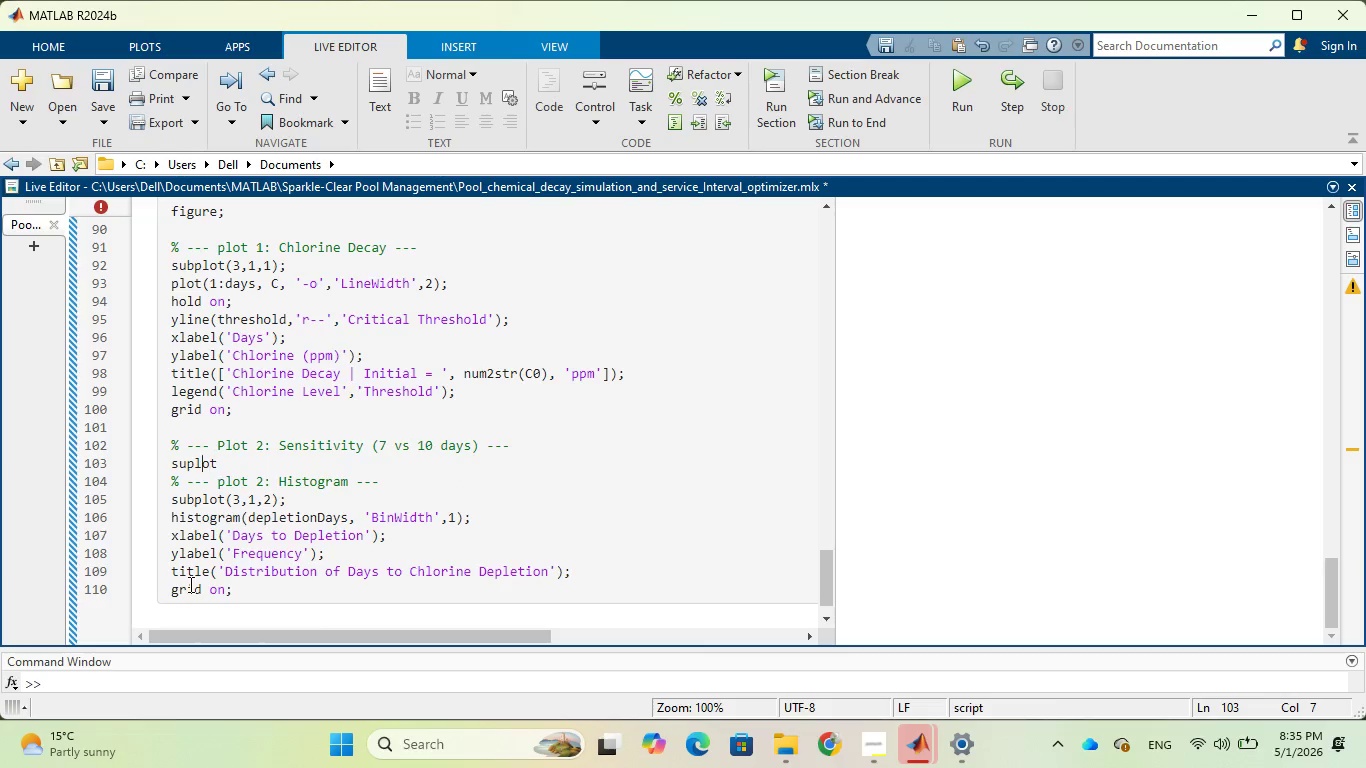 
key(ArrowLeft)
 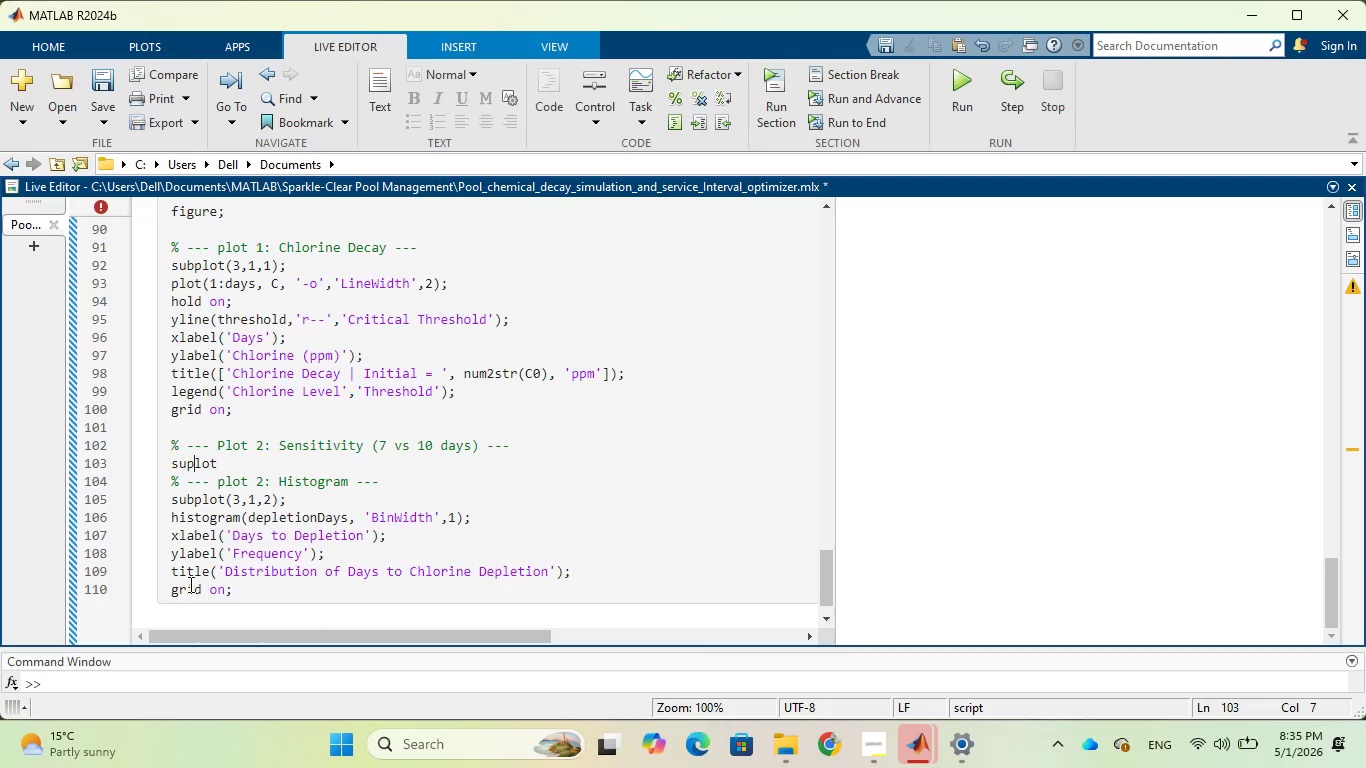 
key(ArrowLeft)
 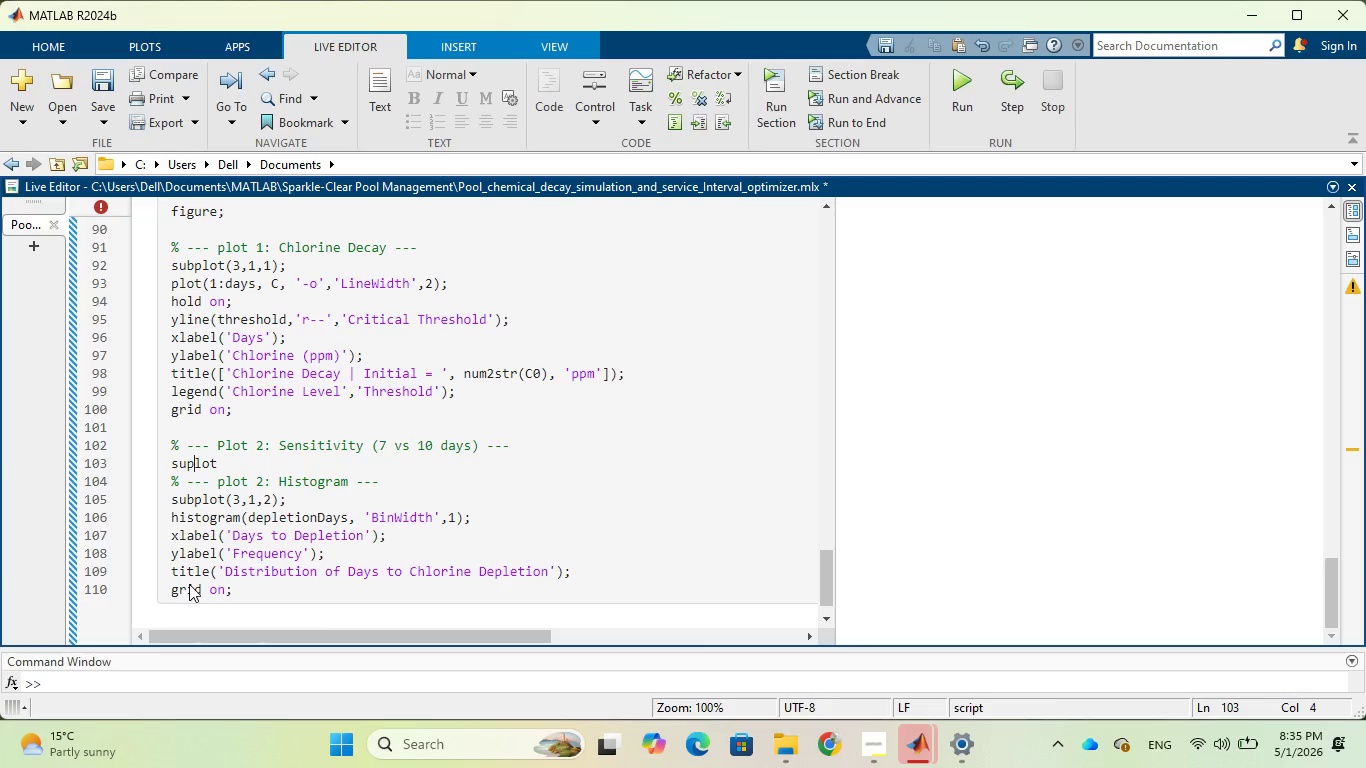 
key(ArrowLeft)
 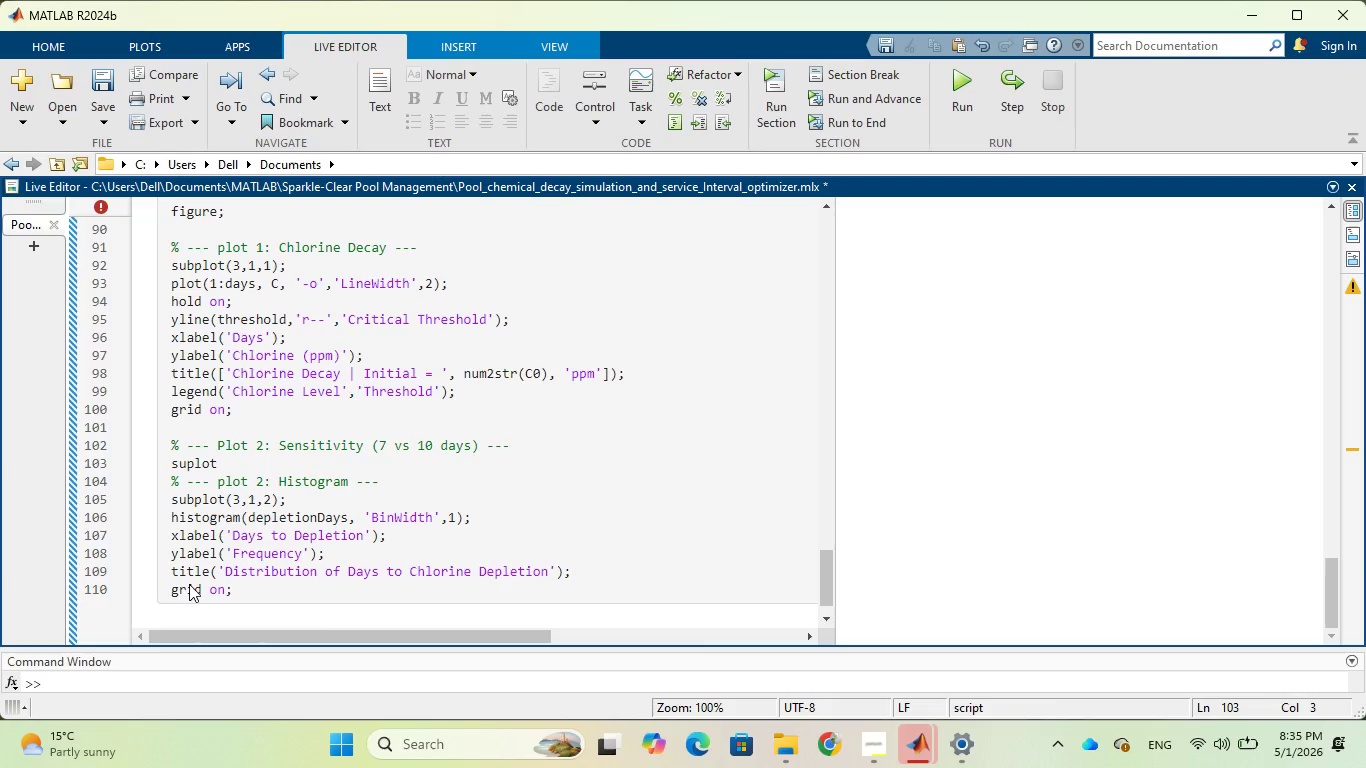 
key(B)
 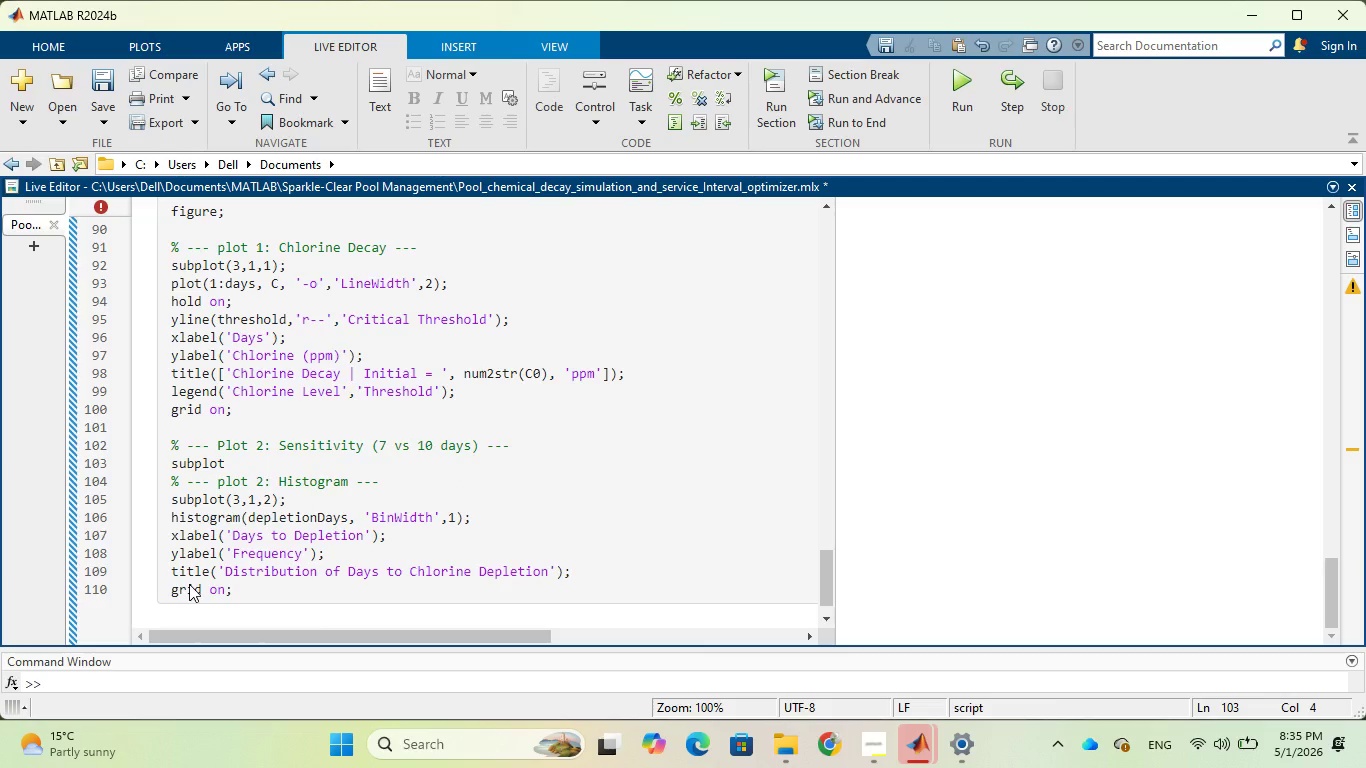 
key(ArrowRight)
 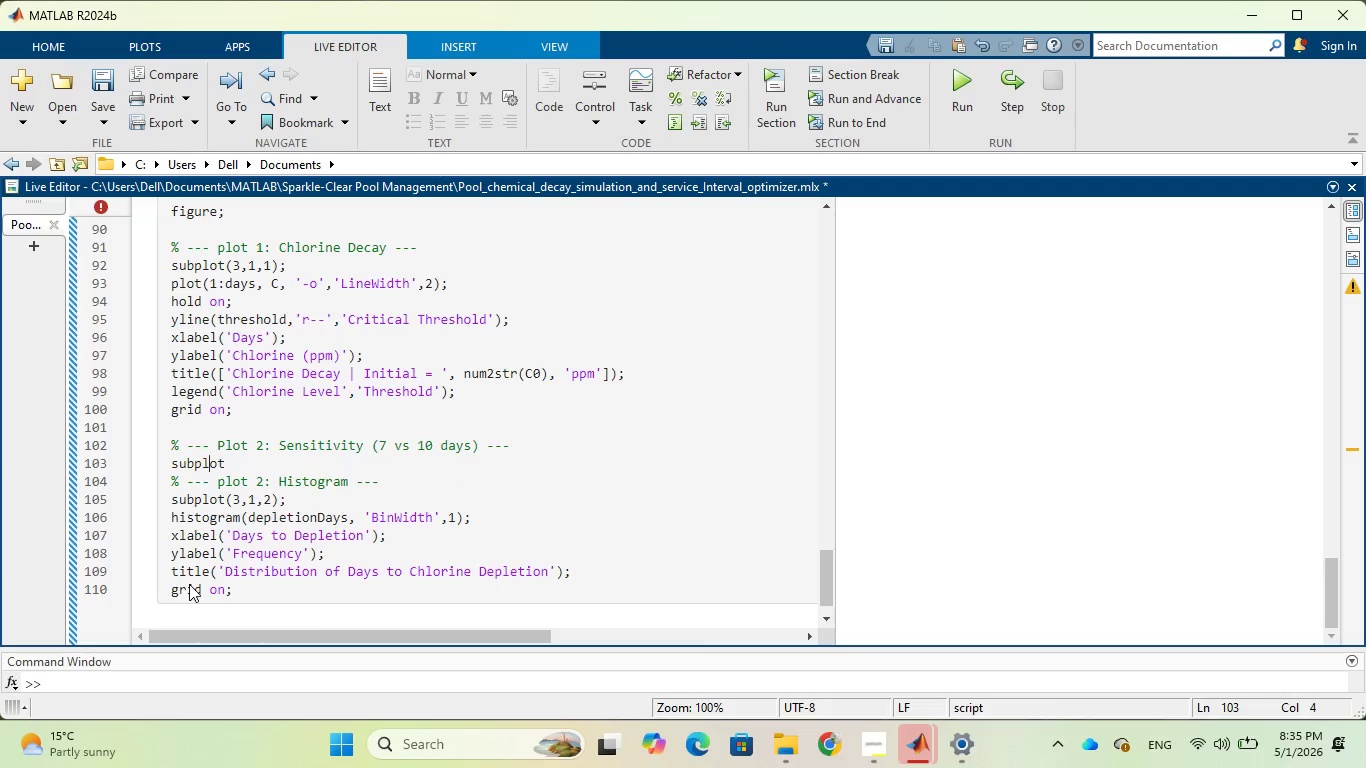 
key(ArrowRight)
 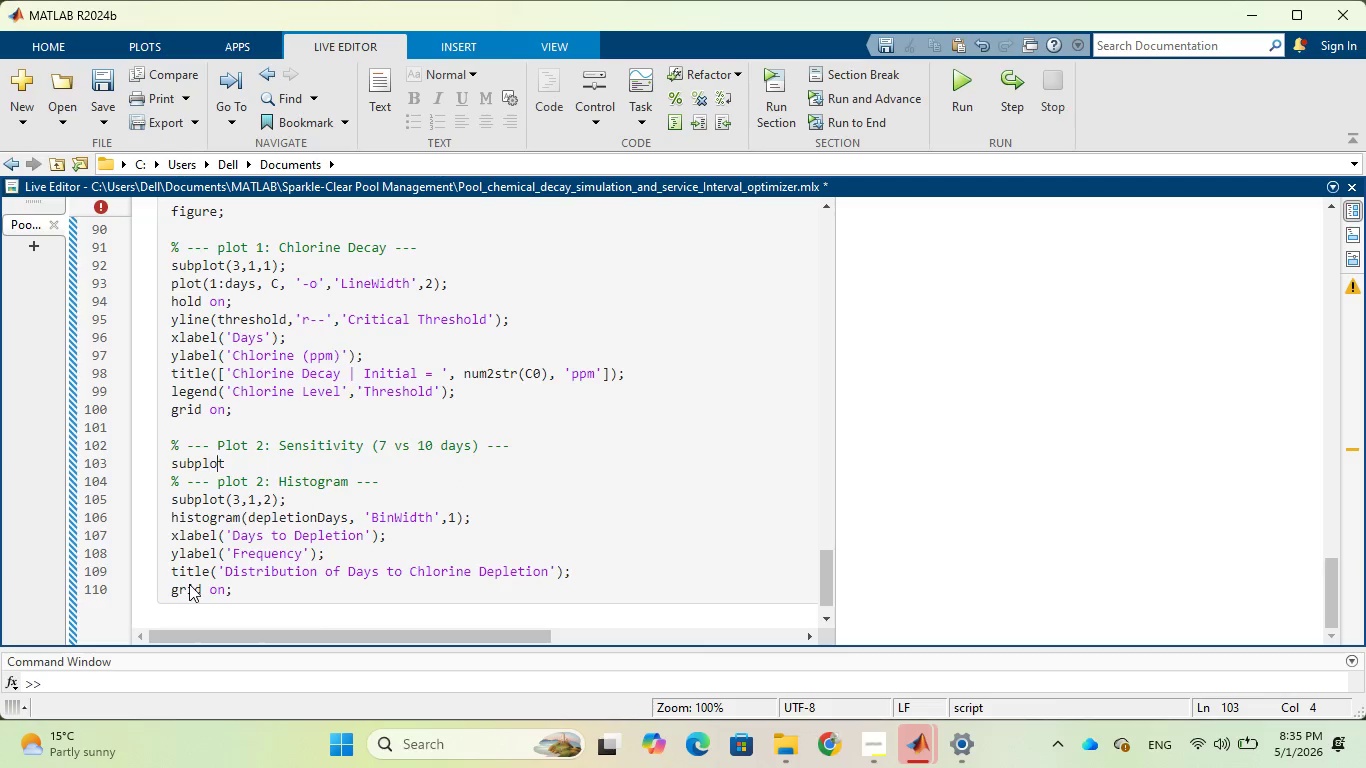 
key(ArrowRight)
 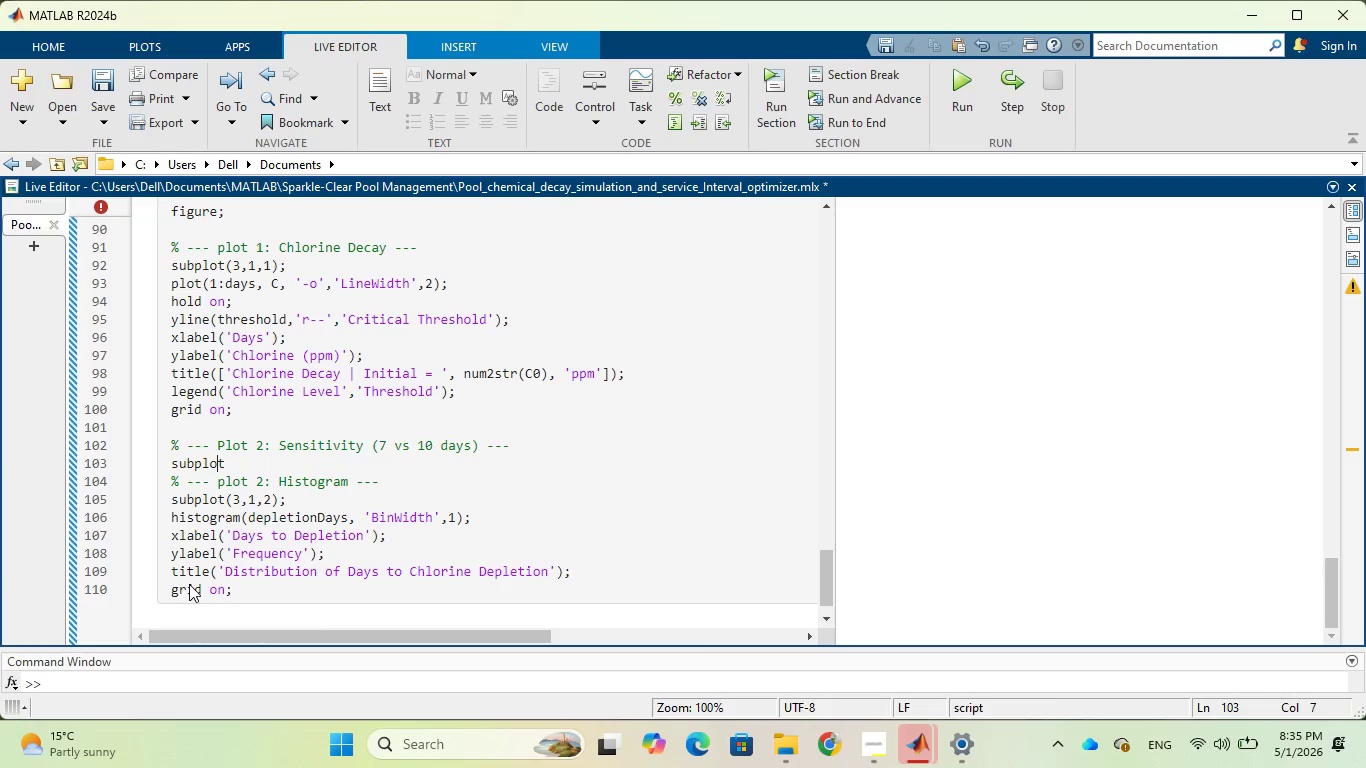 
key(ArrowRight)
 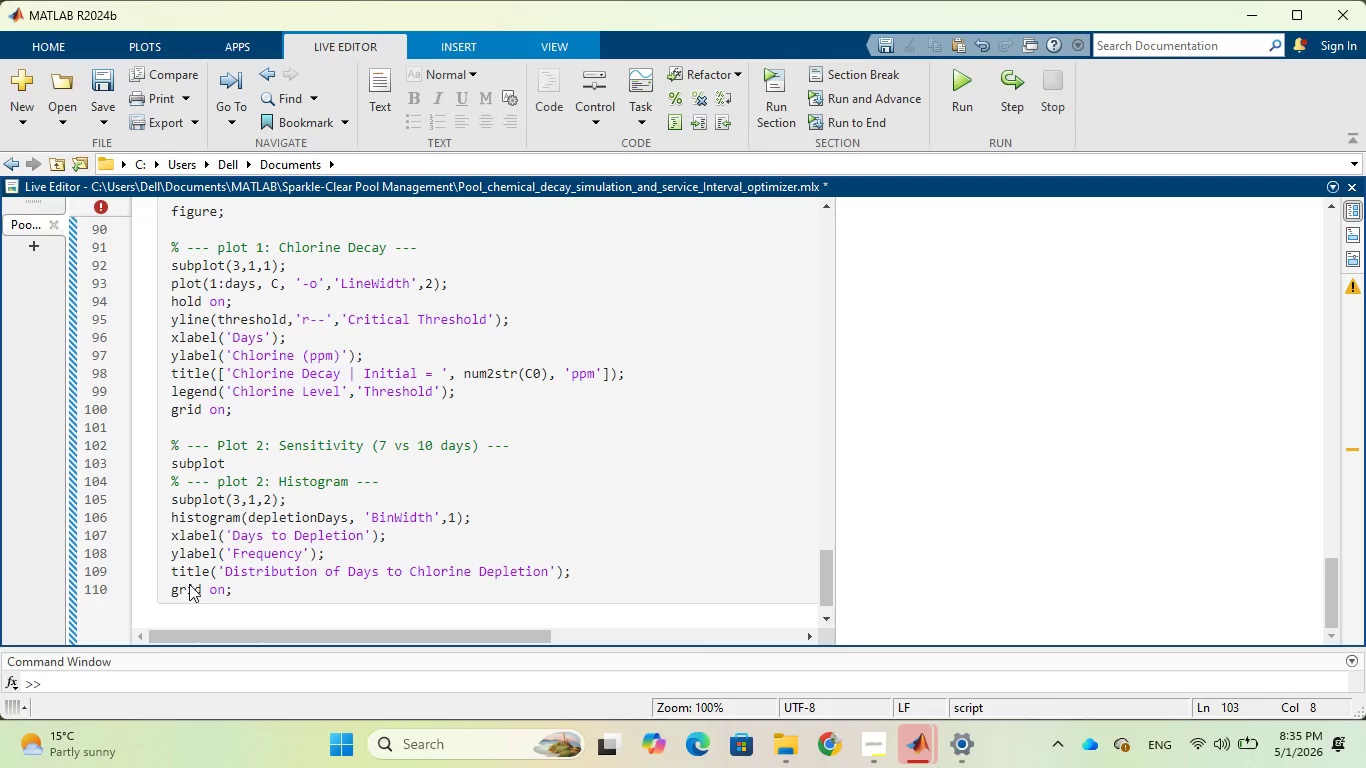 
hold_key(key=ShiftRight, duration=0.78)
 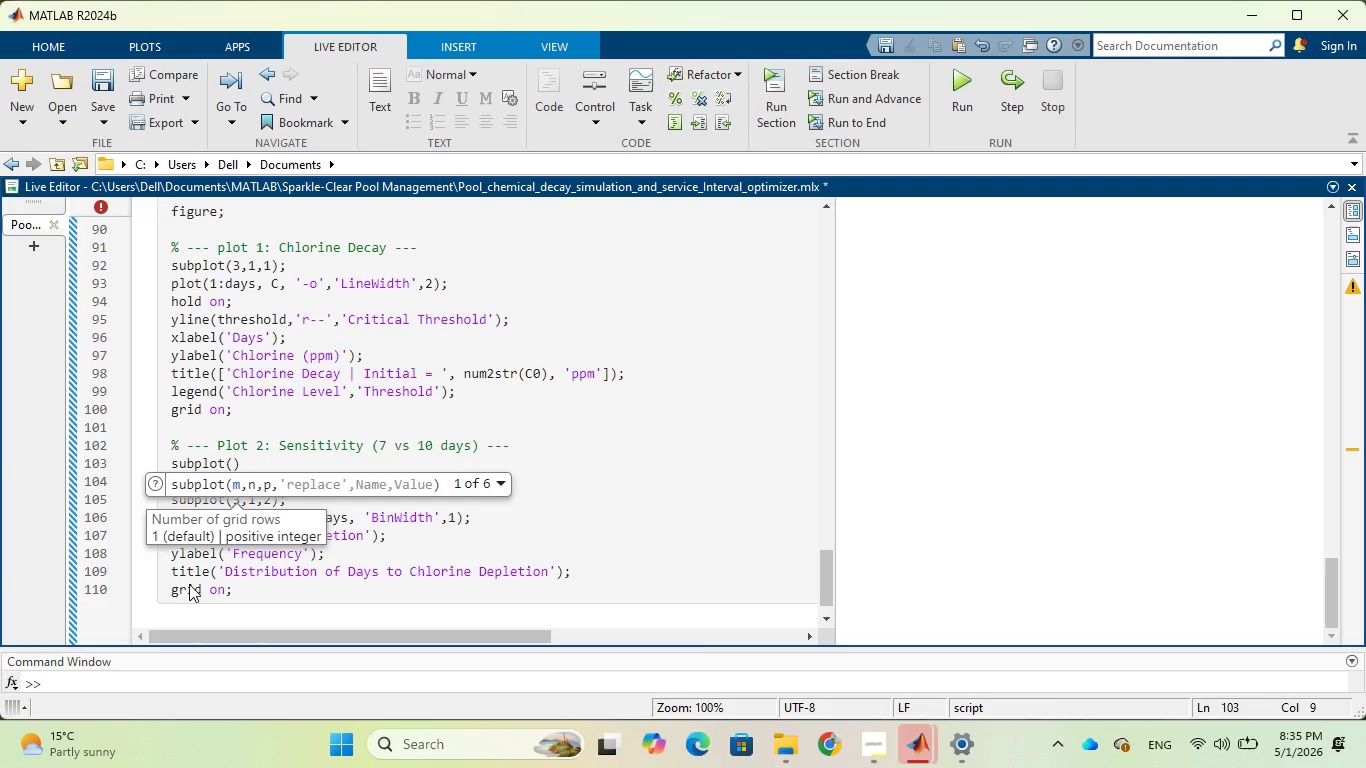 
hold_key(key=9, duration=0.31)
 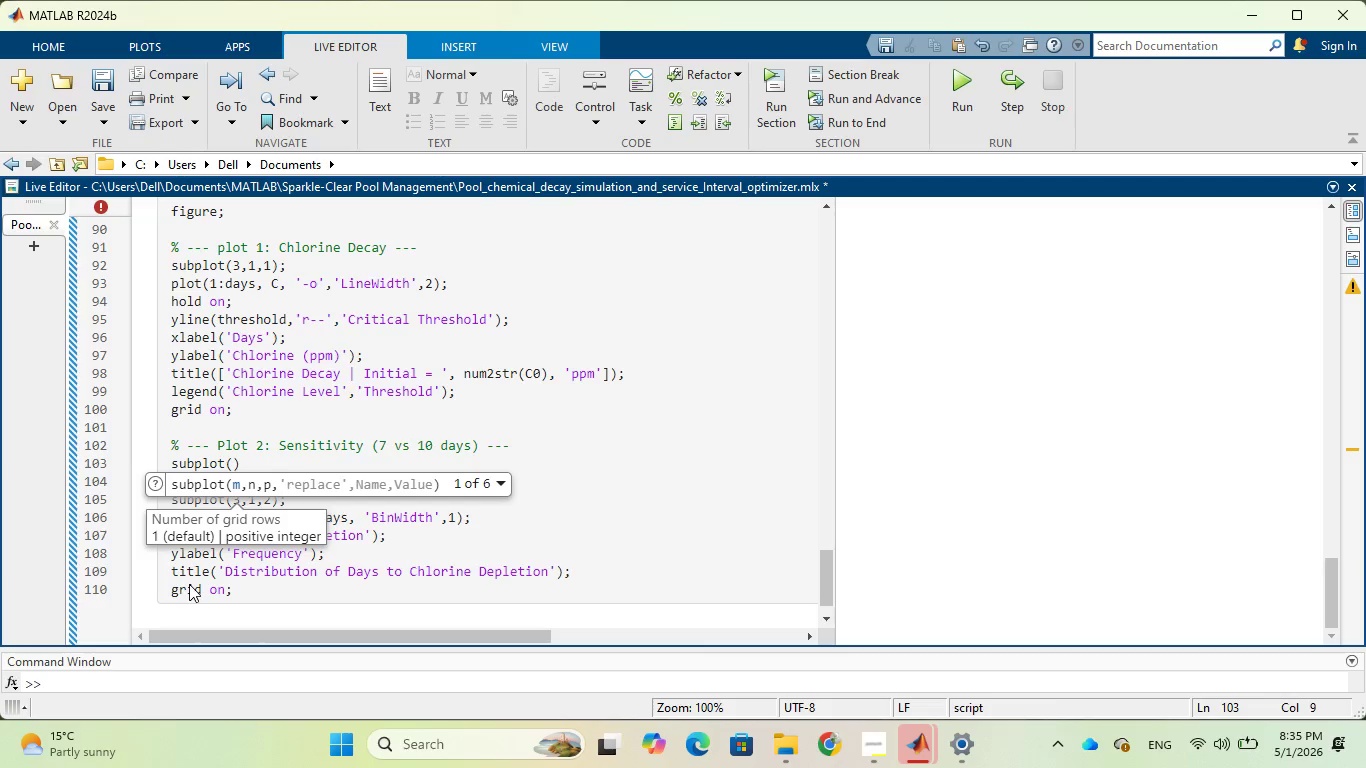 
type(3,12)
 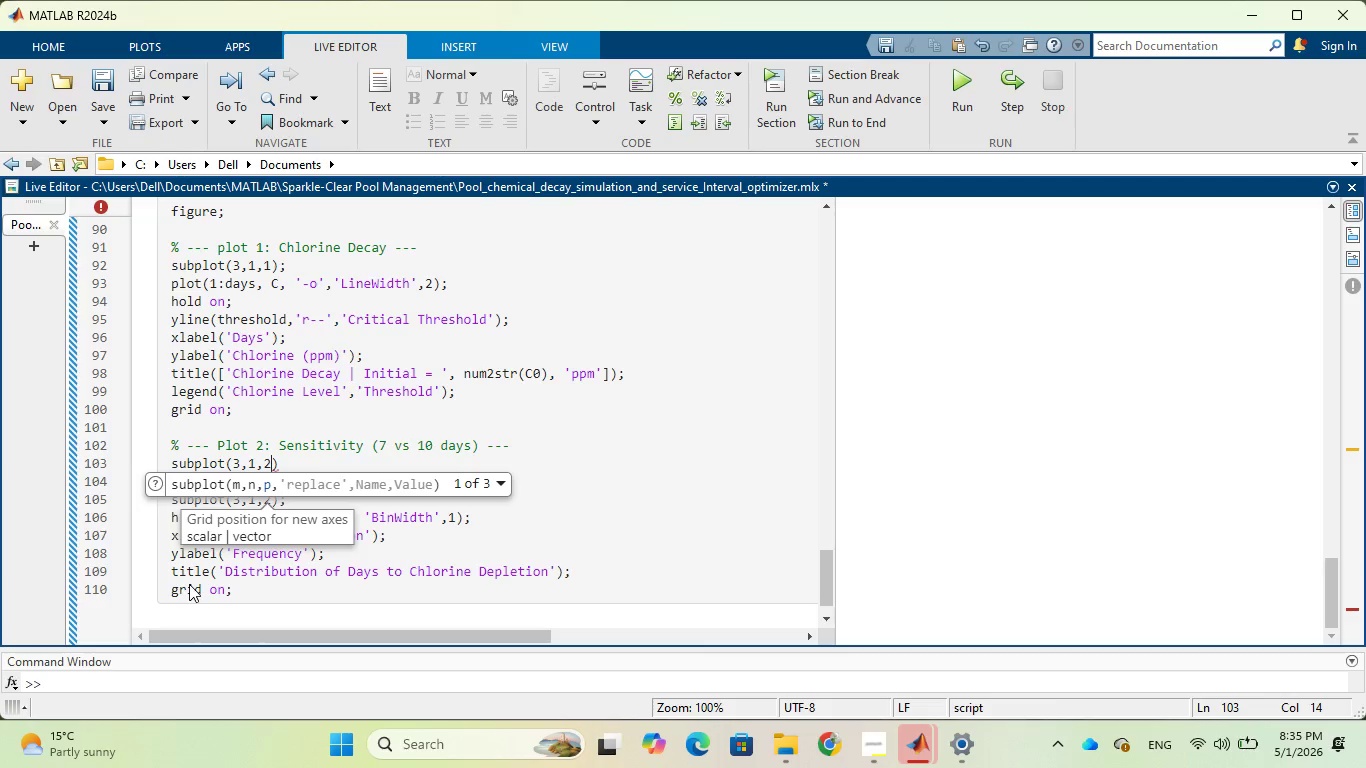 
hold_key(key=Comma, duration=0.38)
 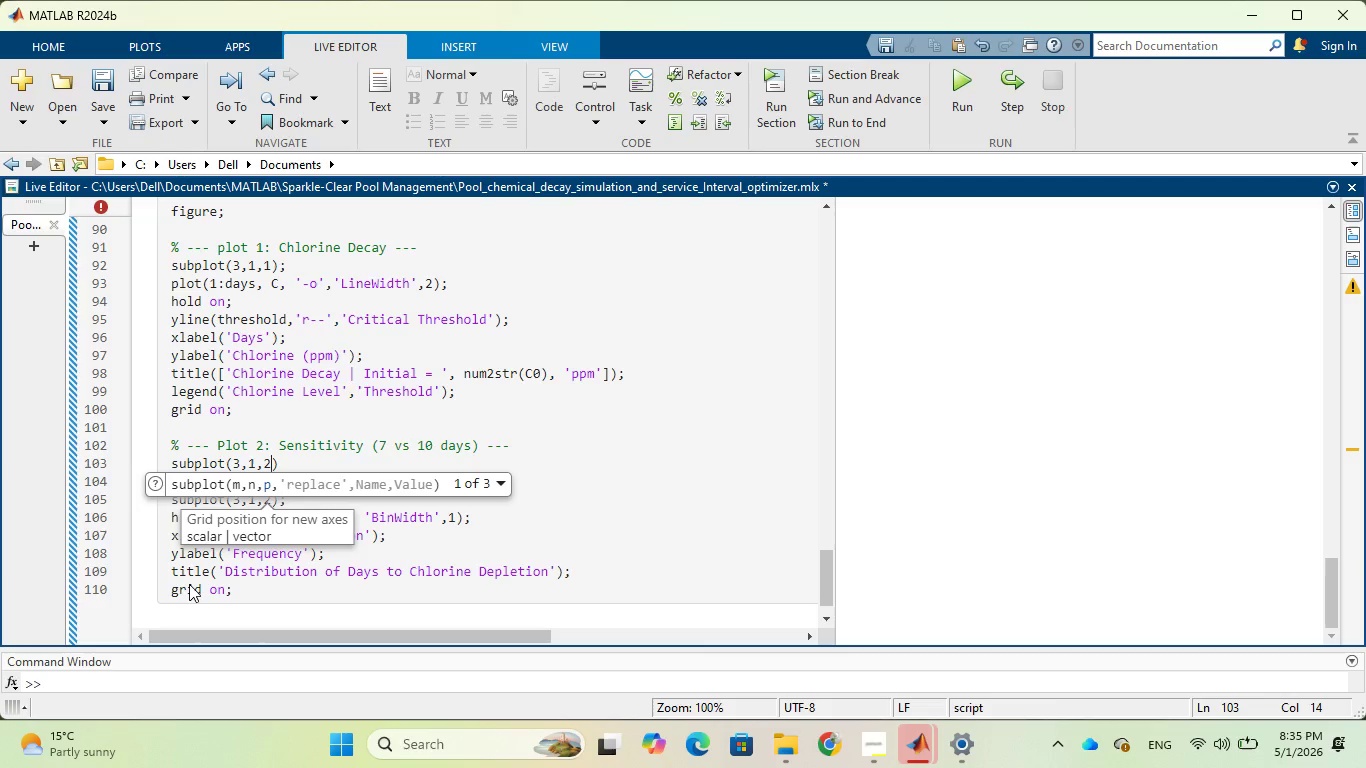 
key(ArrowRight)
 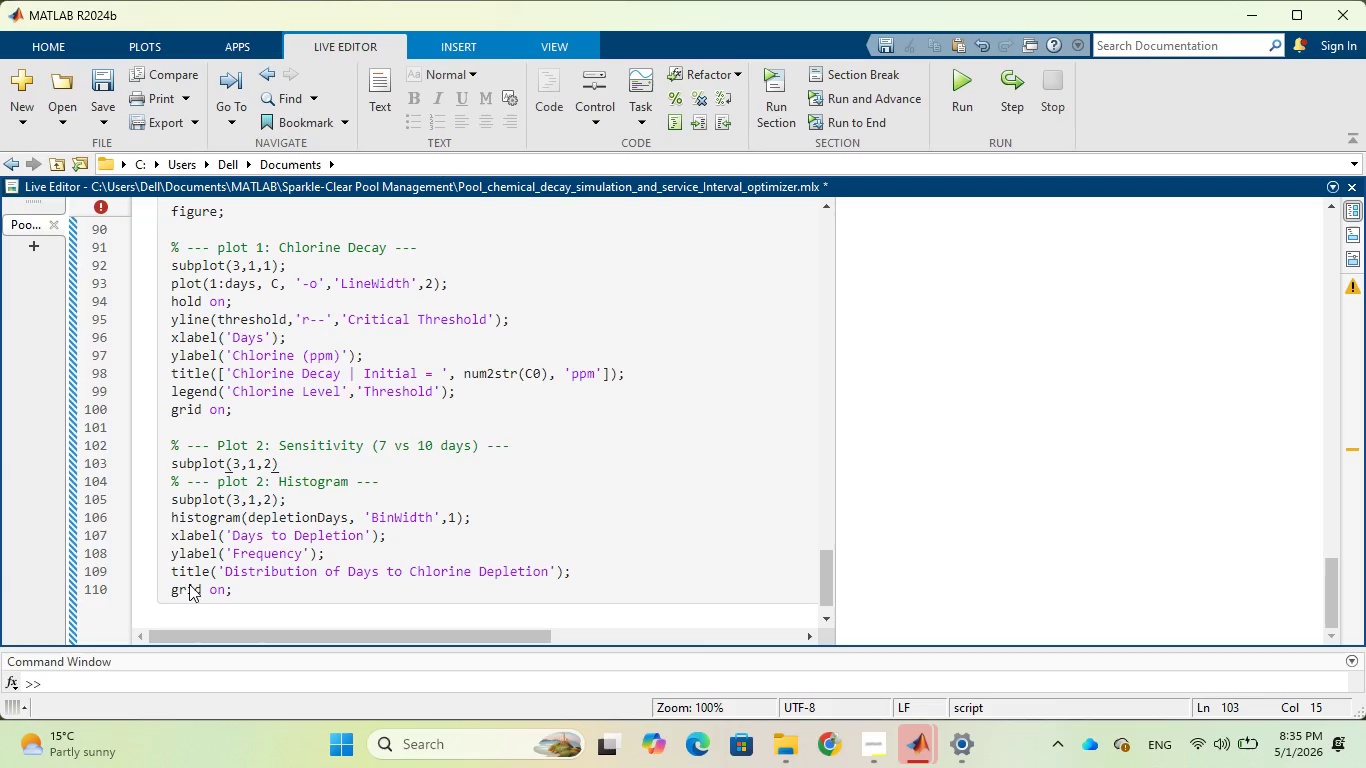 
key(Semicolon)
 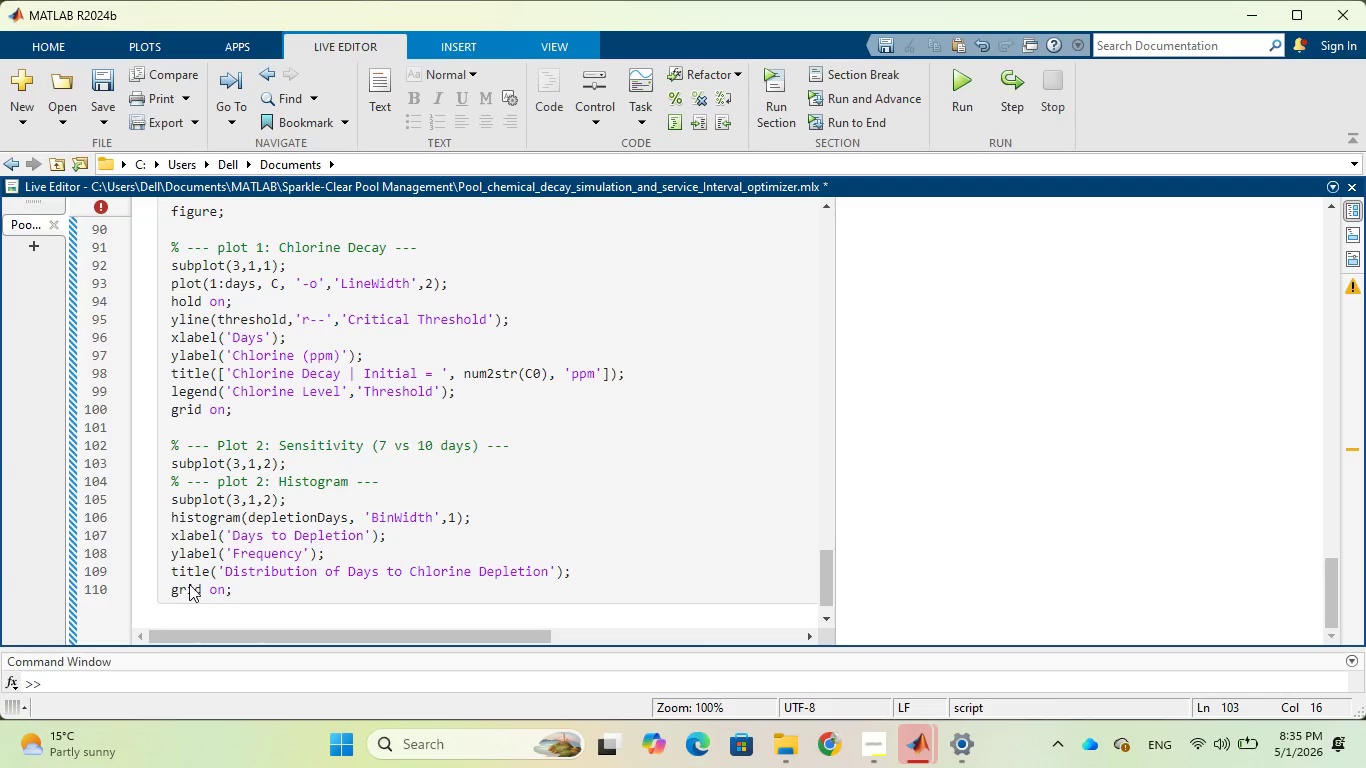 
key(Enter)
 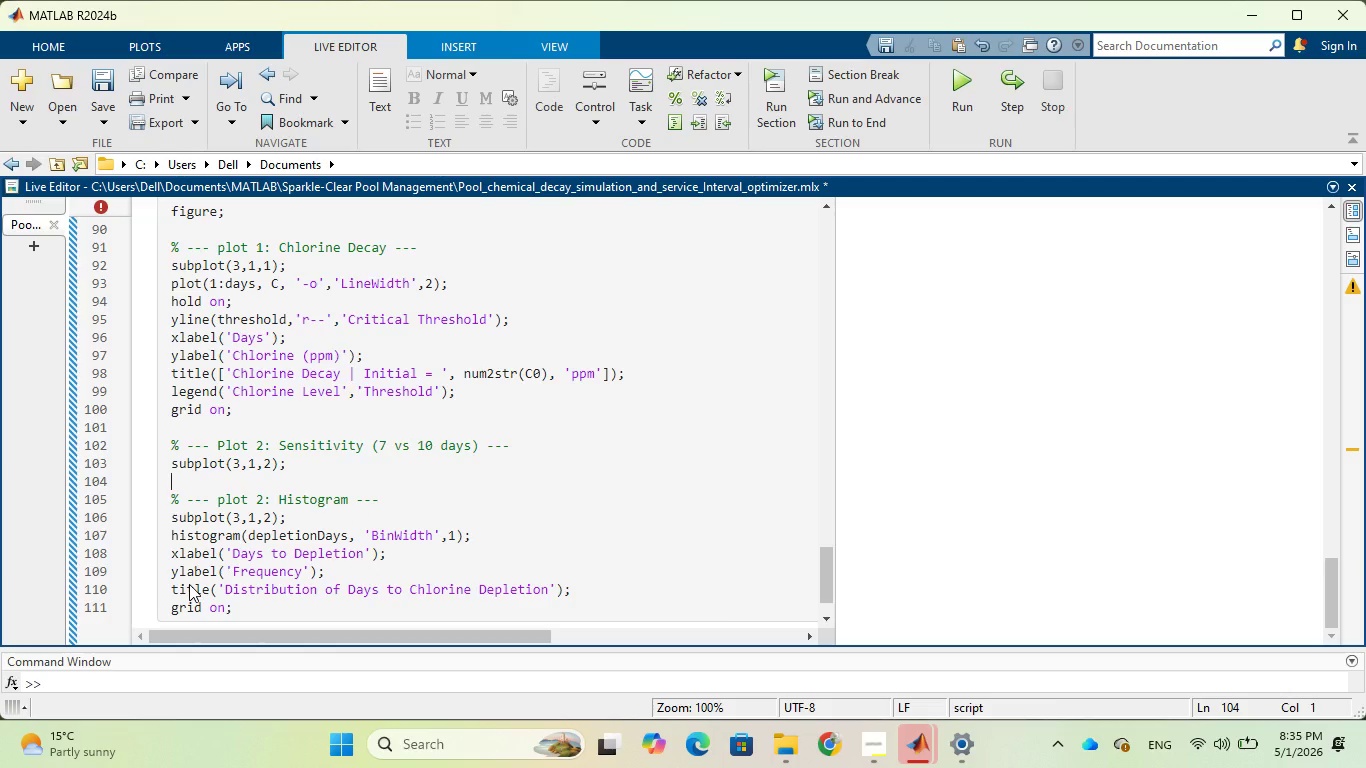 
type(C7 = zeros(7,1)
 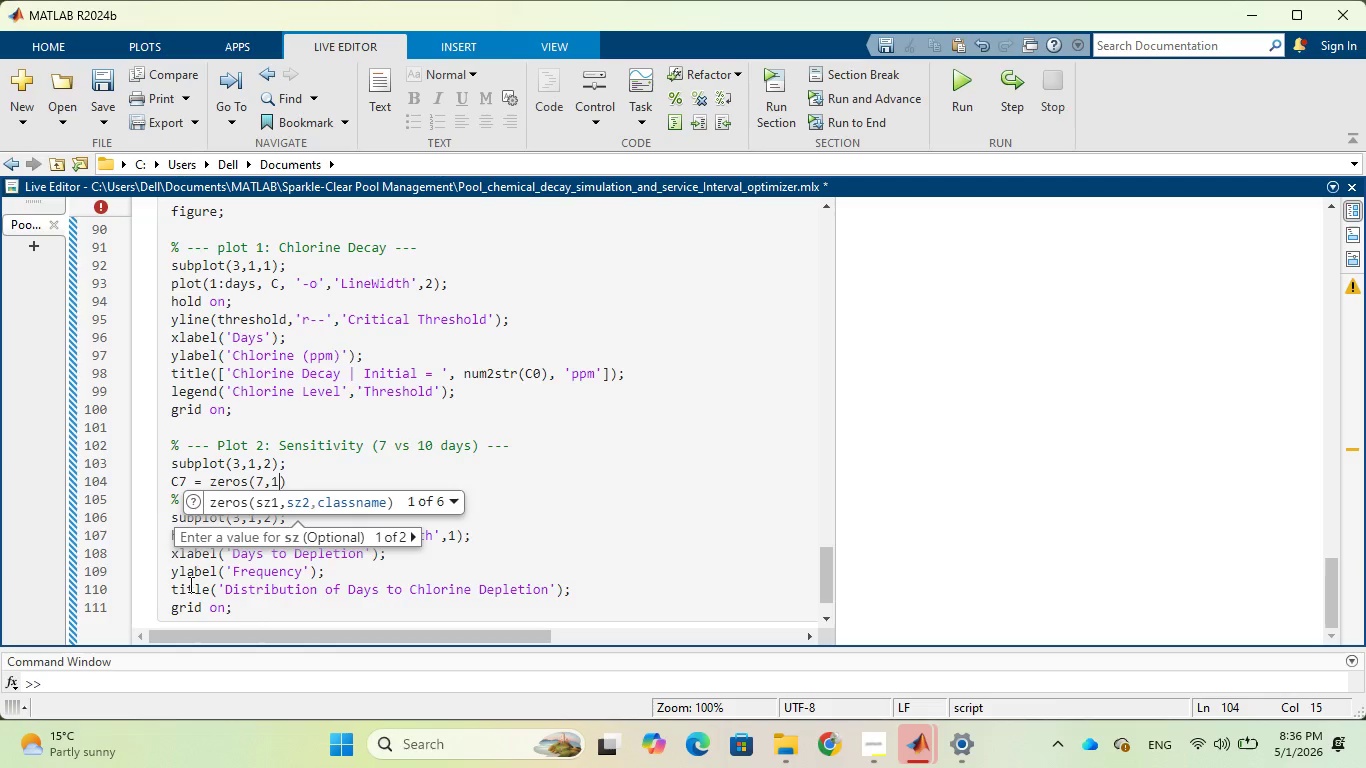 
key(ArrowRight)
 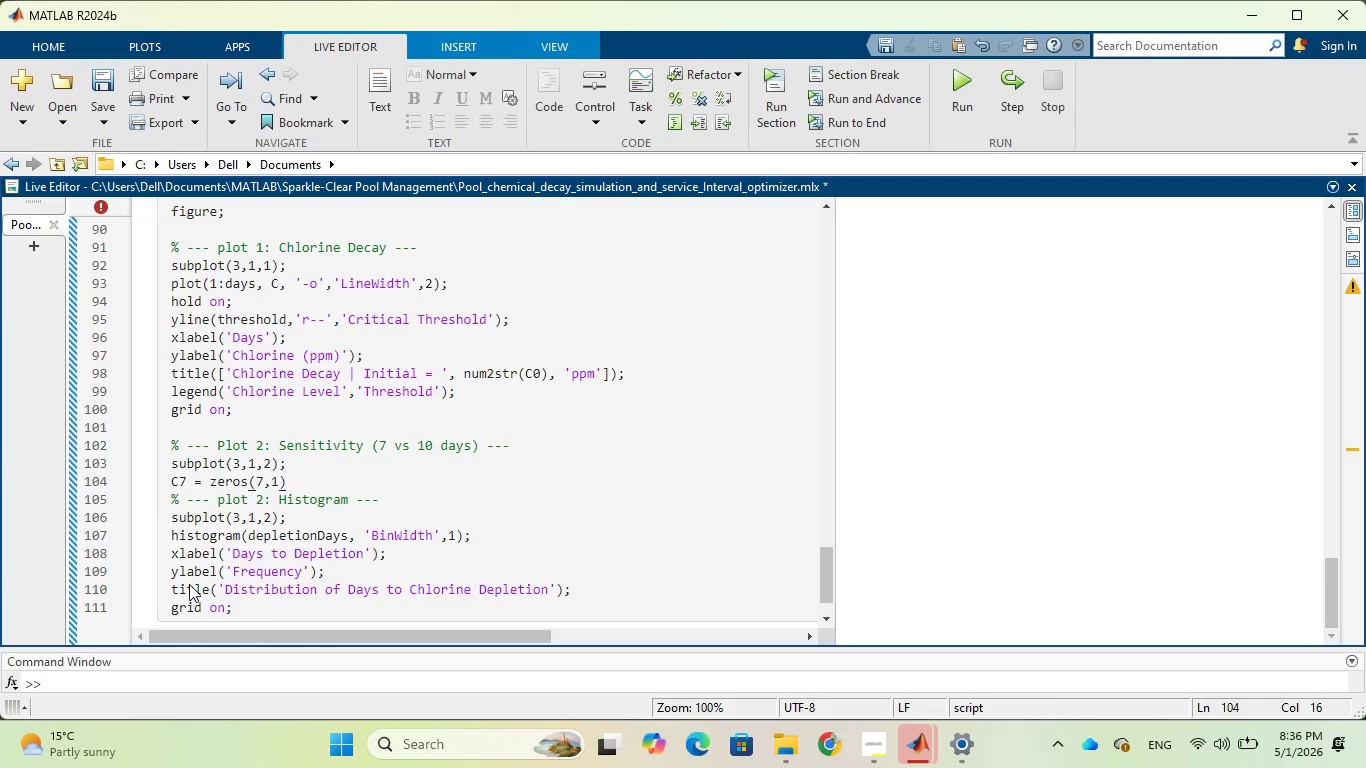 
key(Semicolon)
 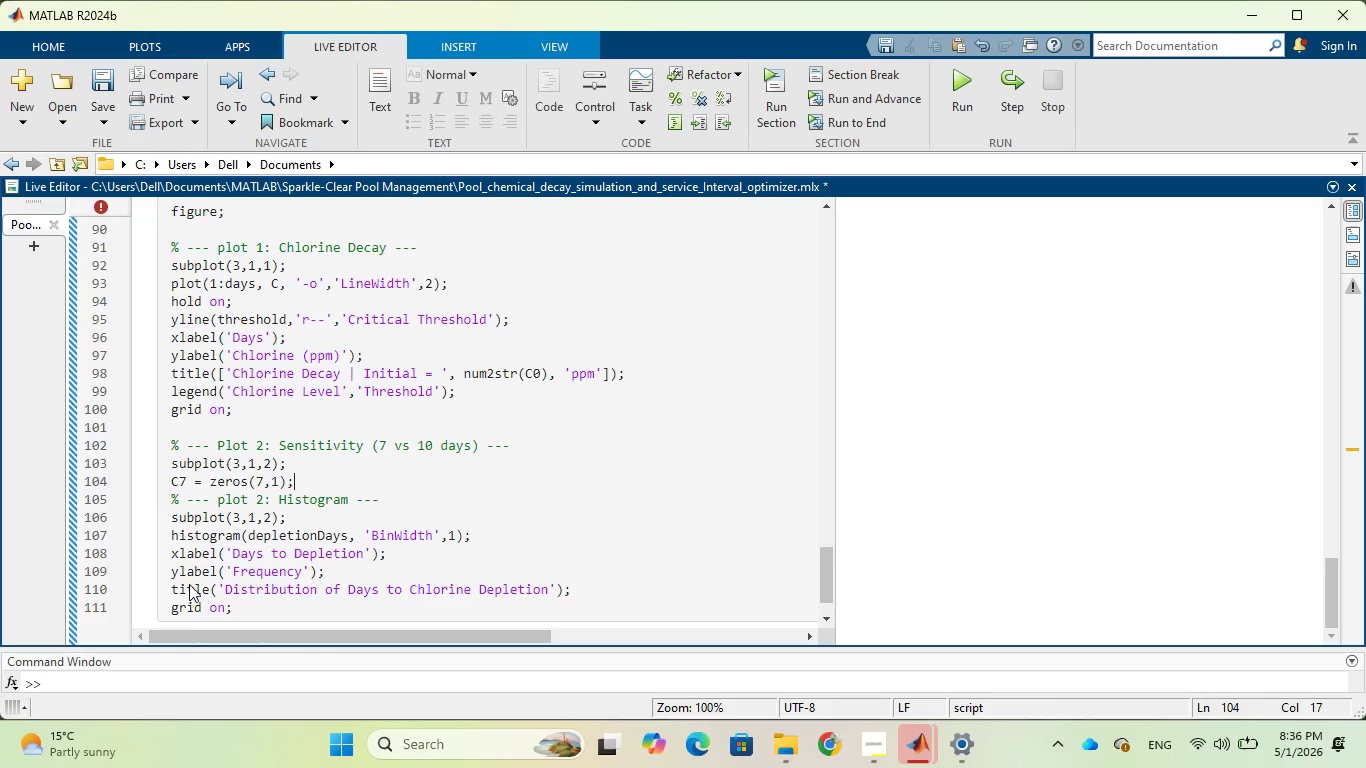 
key(Enter)
 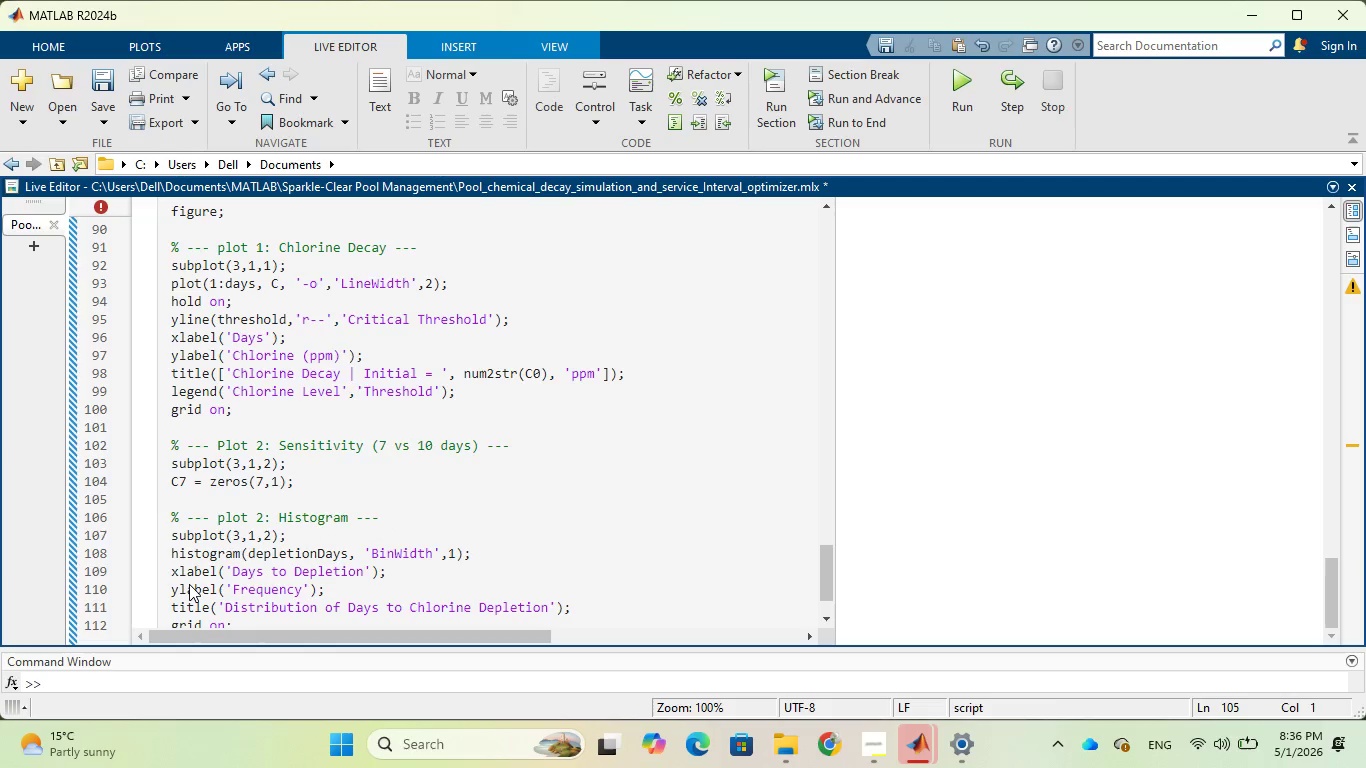 
type(C10 = d)
key(Backspace)
type(zeros(10,1)
 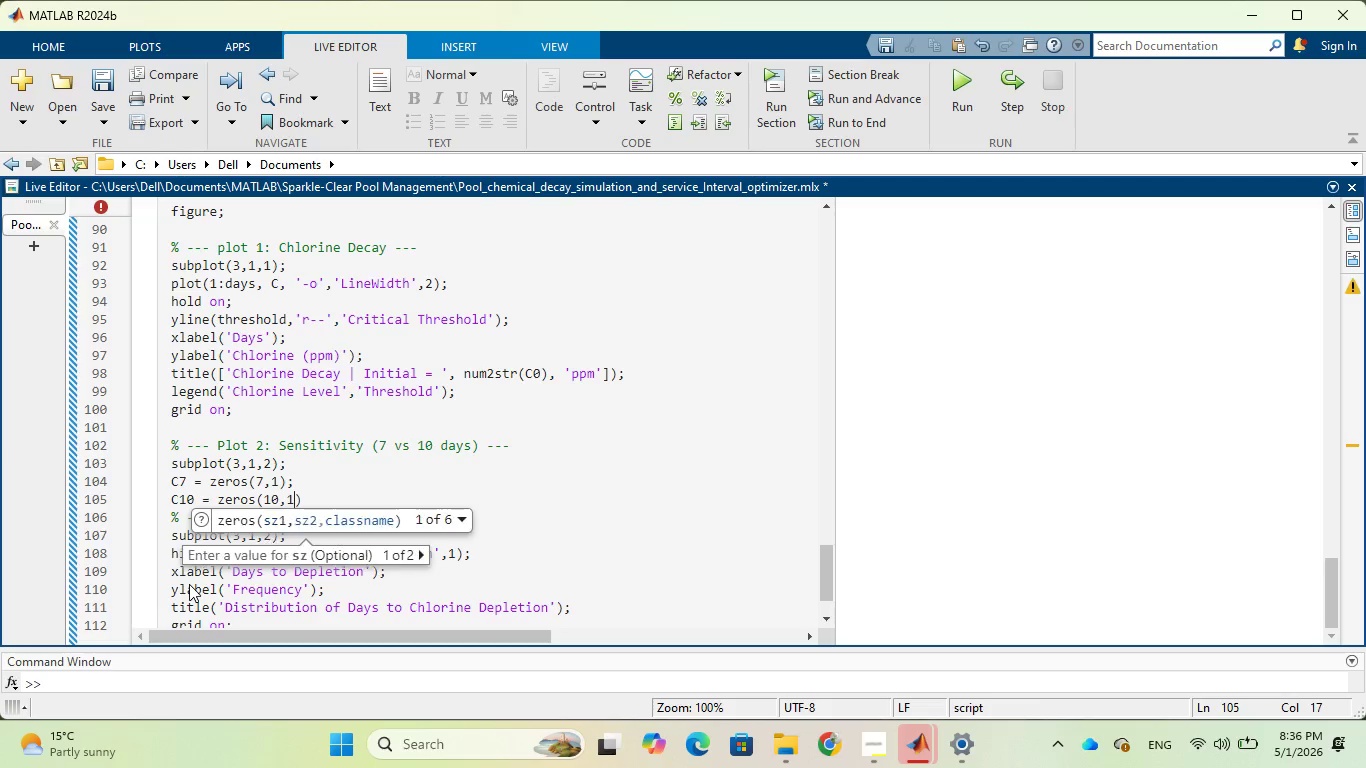 
key(ArrowRight)
 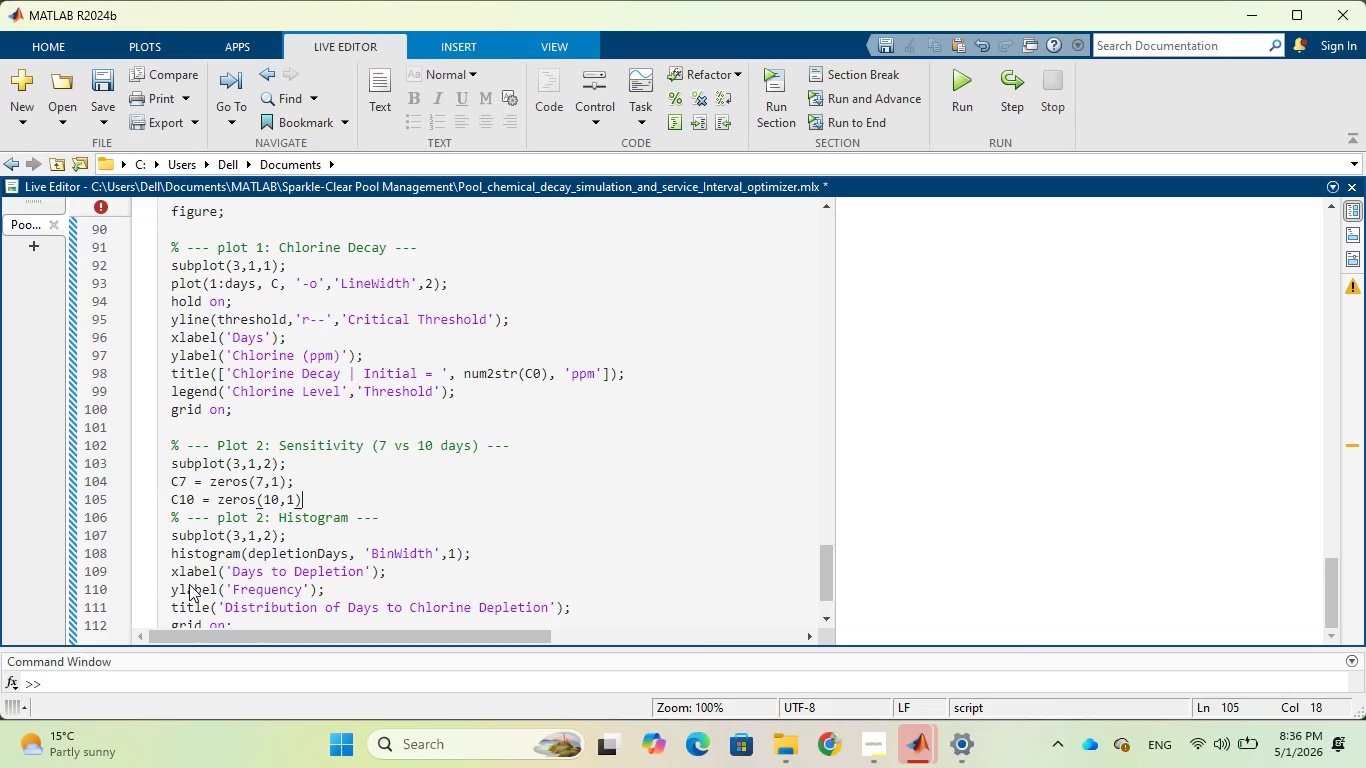 
key(Semicolon)
 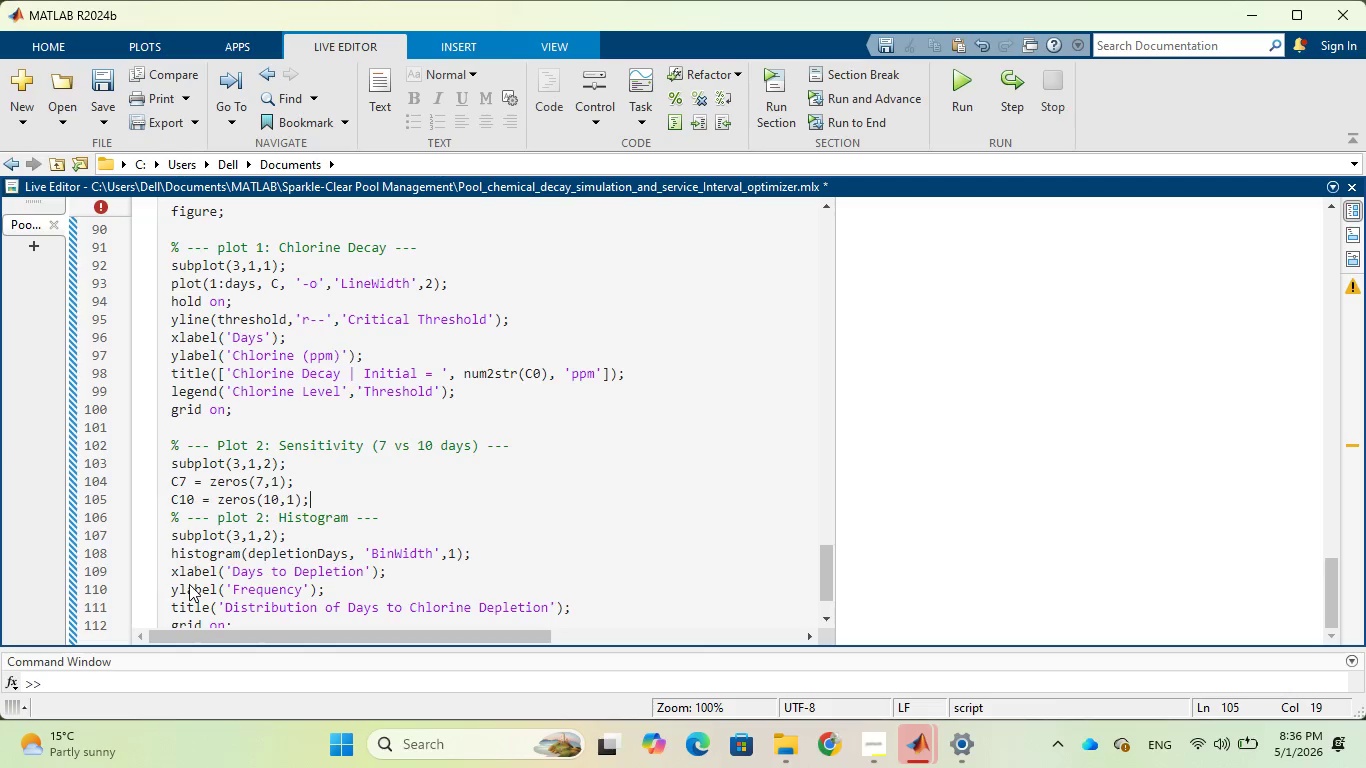 
key(Enter)
 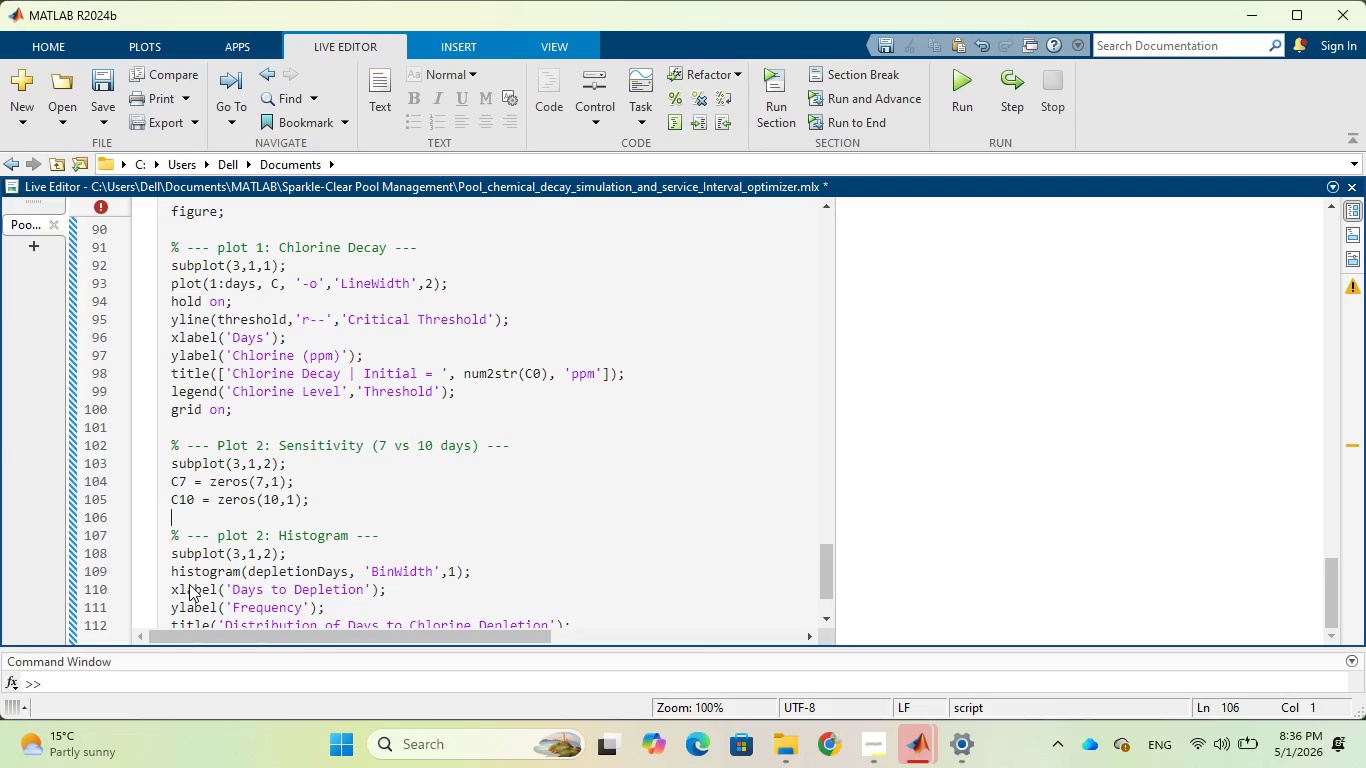 
type(C7(1)
 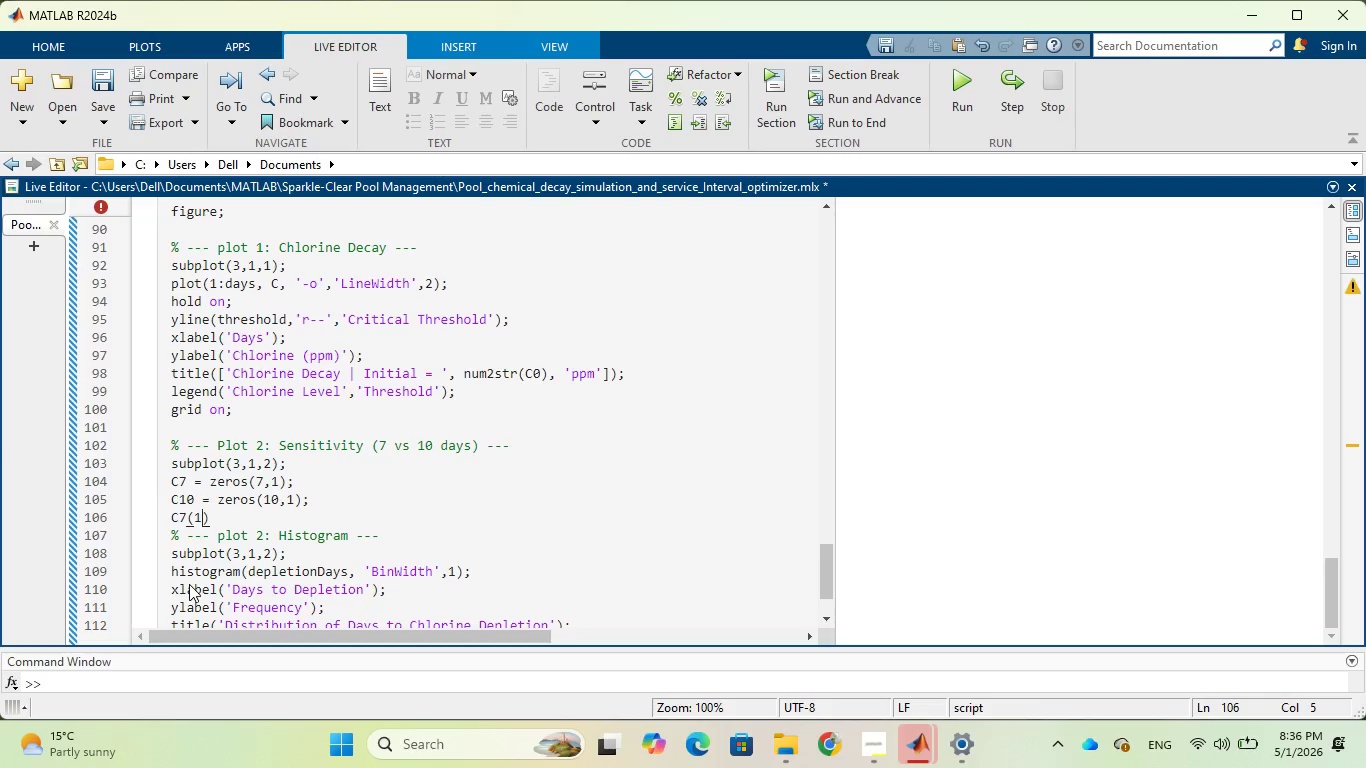 
key(ArrowRight)
 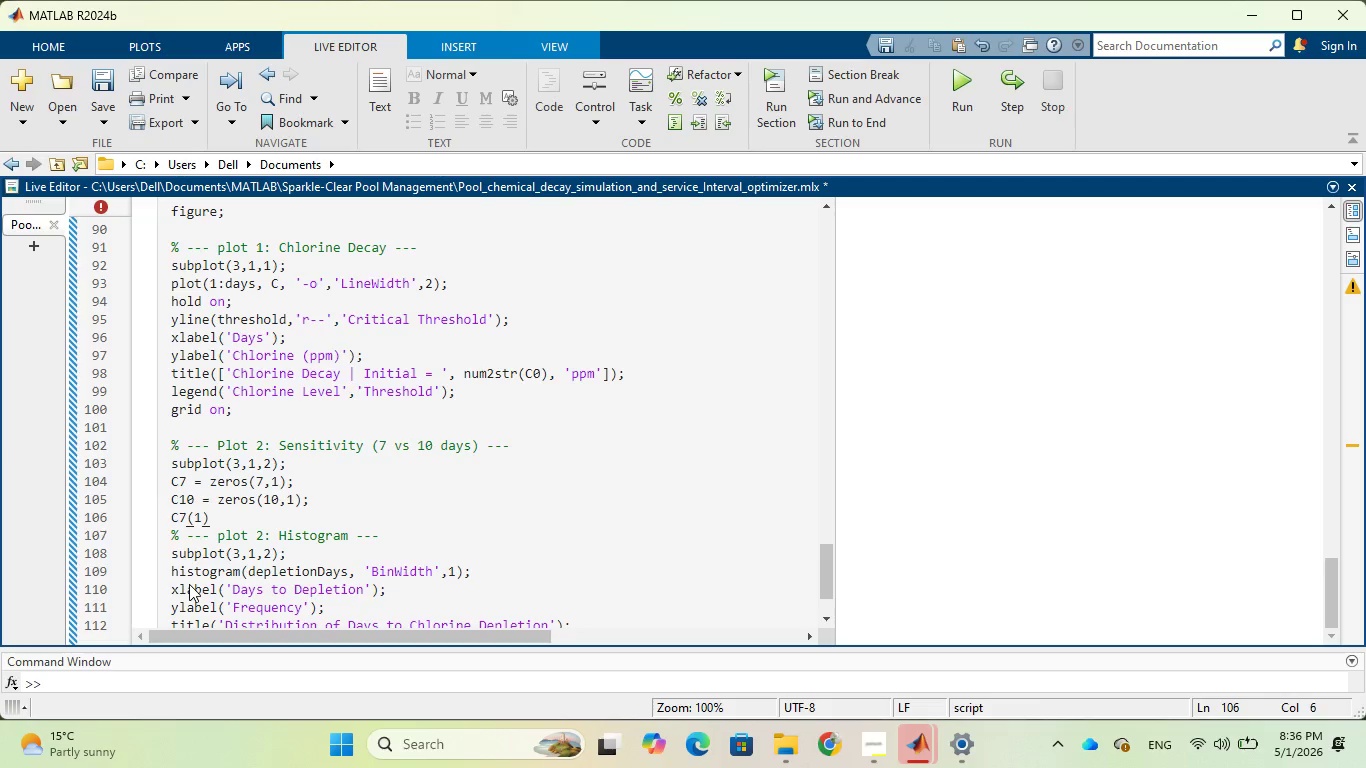 
key(Space)
 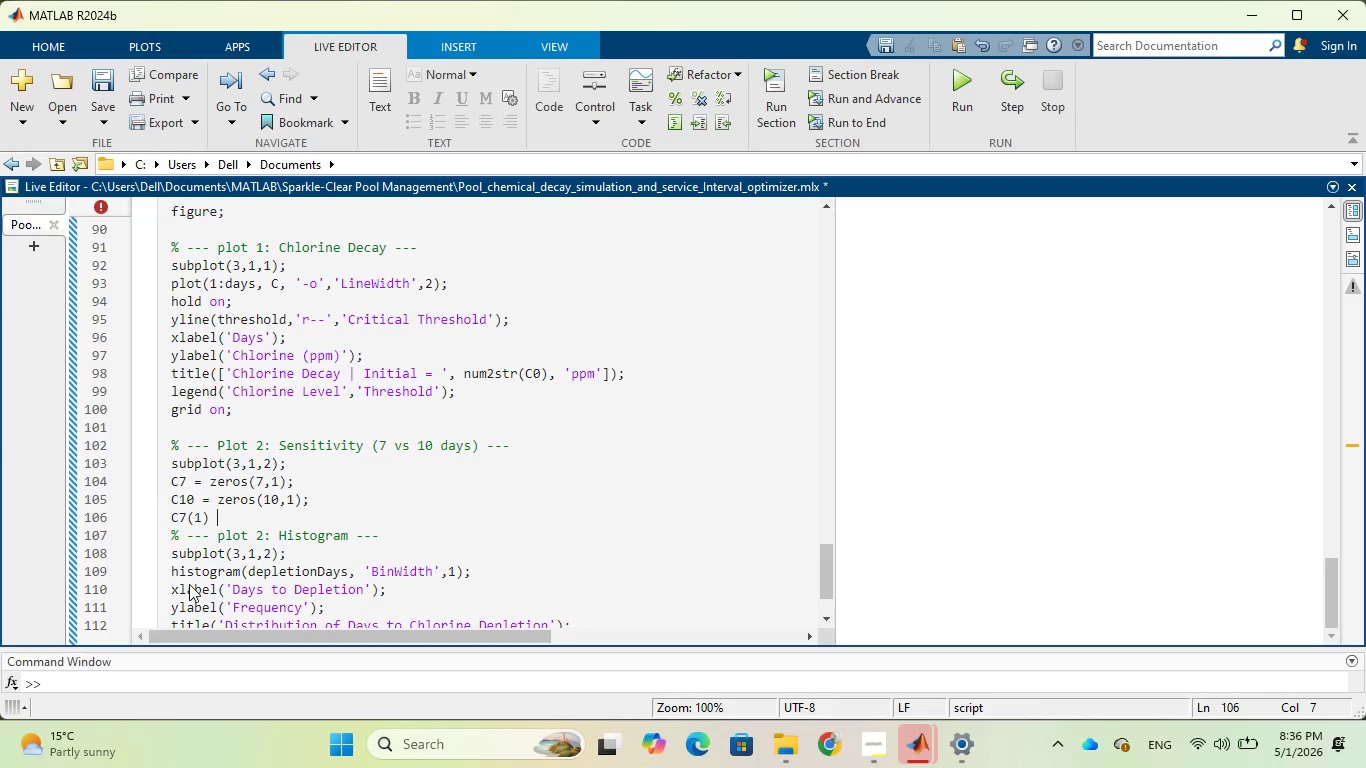 
key(Equal)
 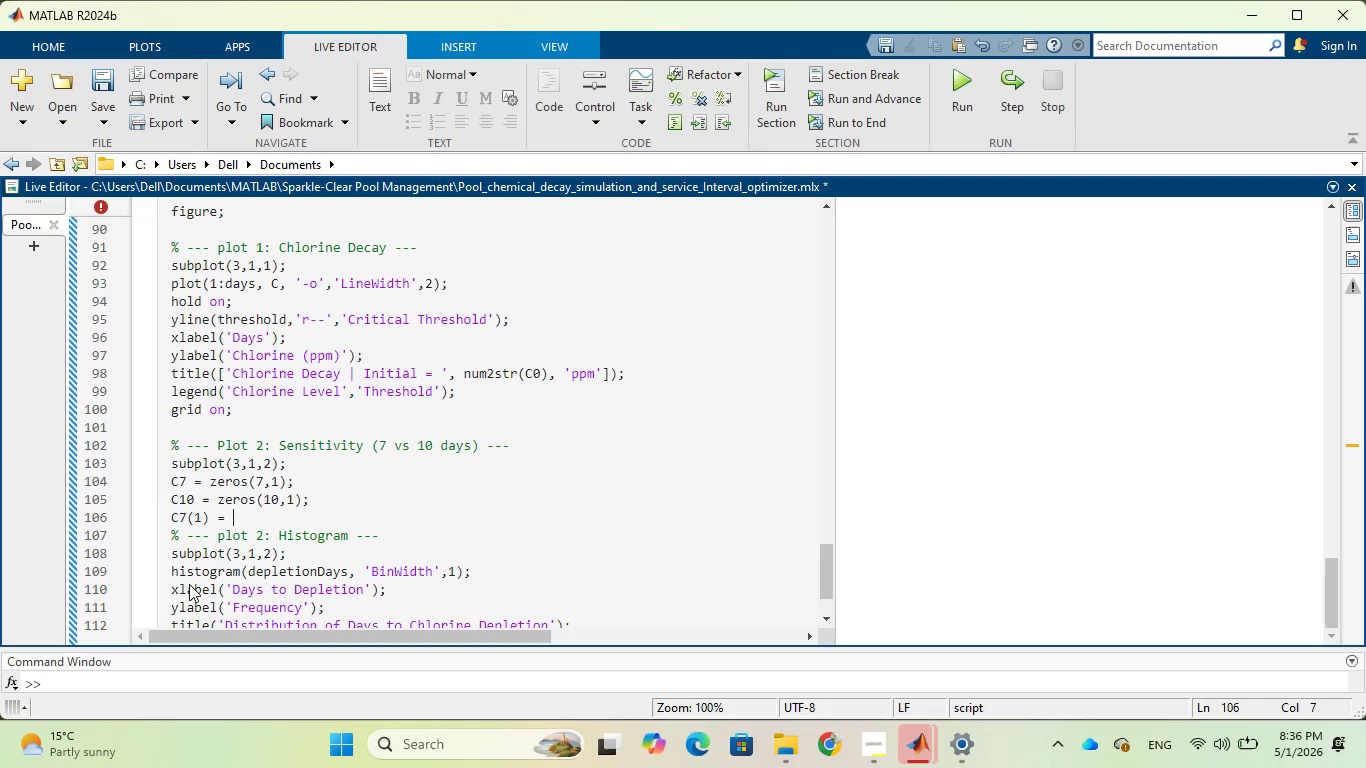 
key(Space)
 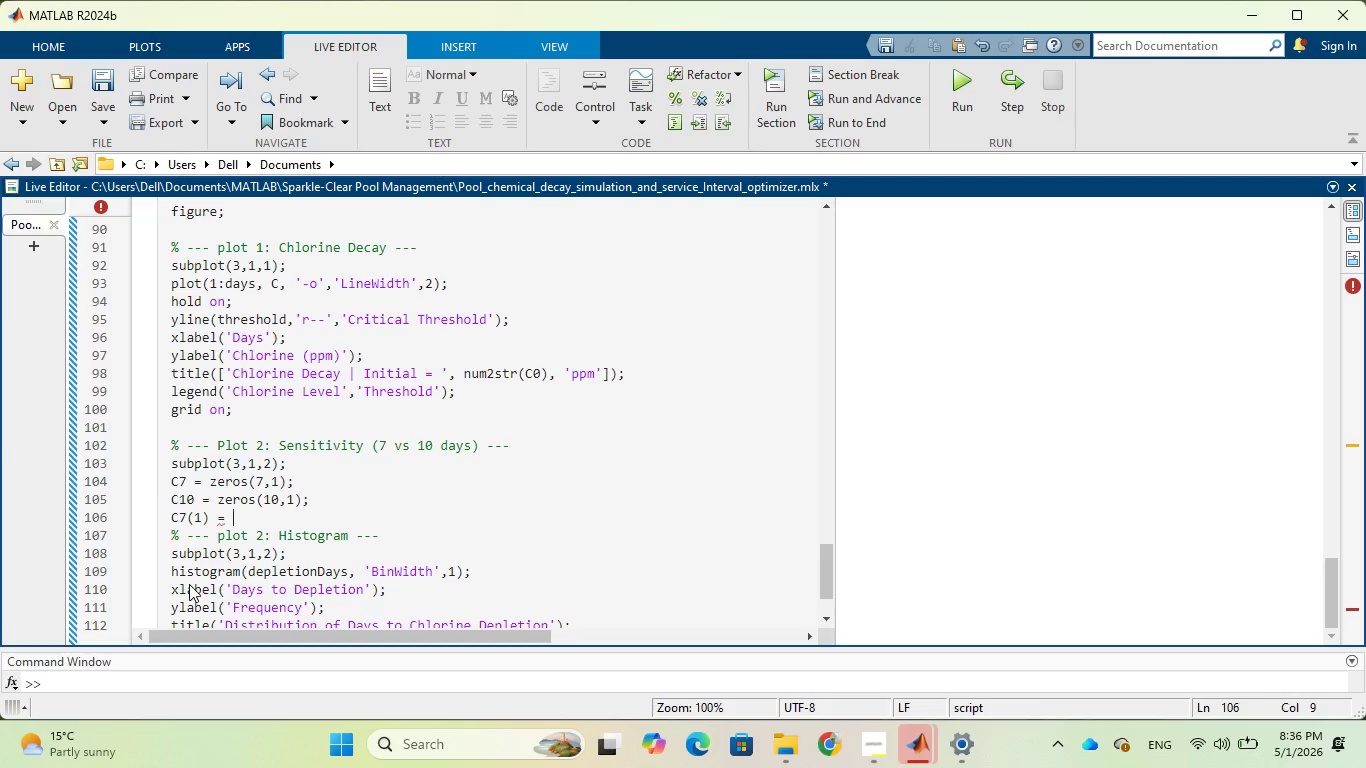 
type(C0;)
 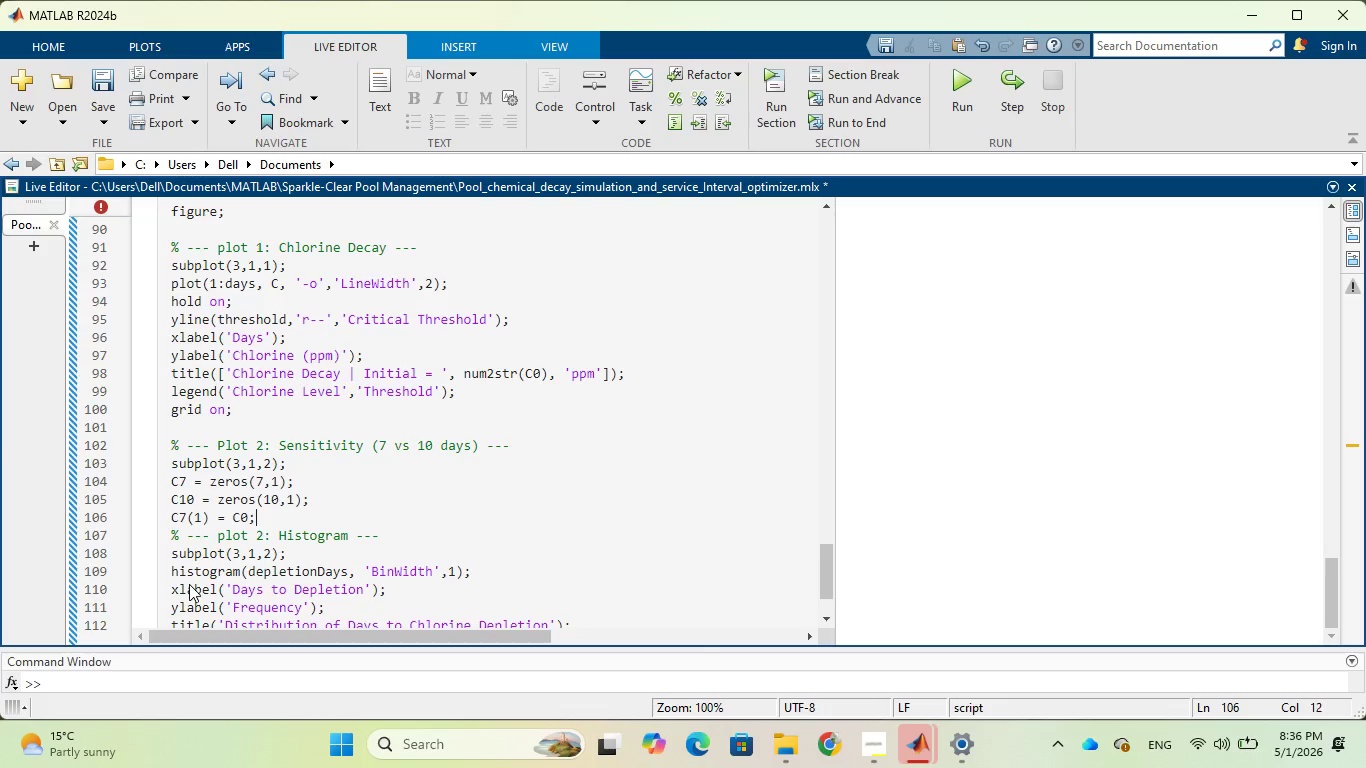 
key(Enter)
 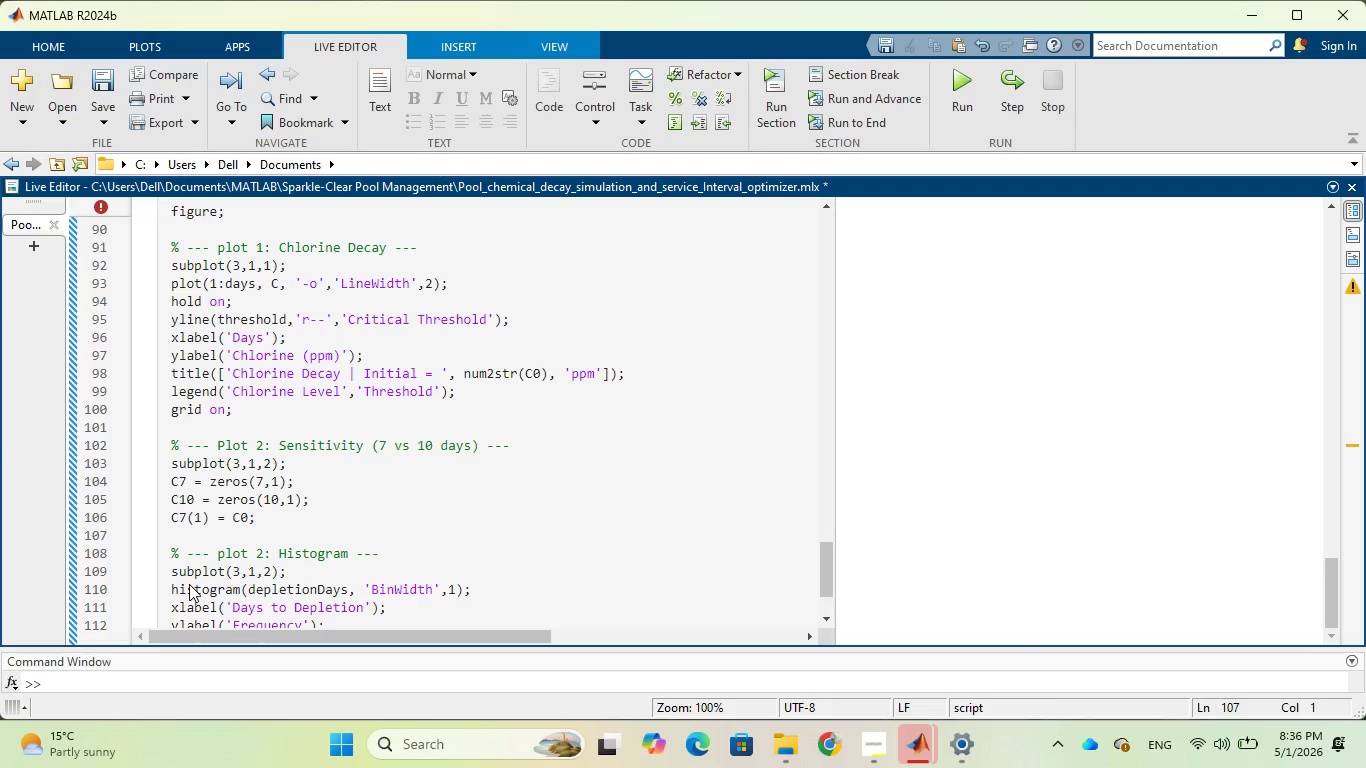 
type(C10(1)
 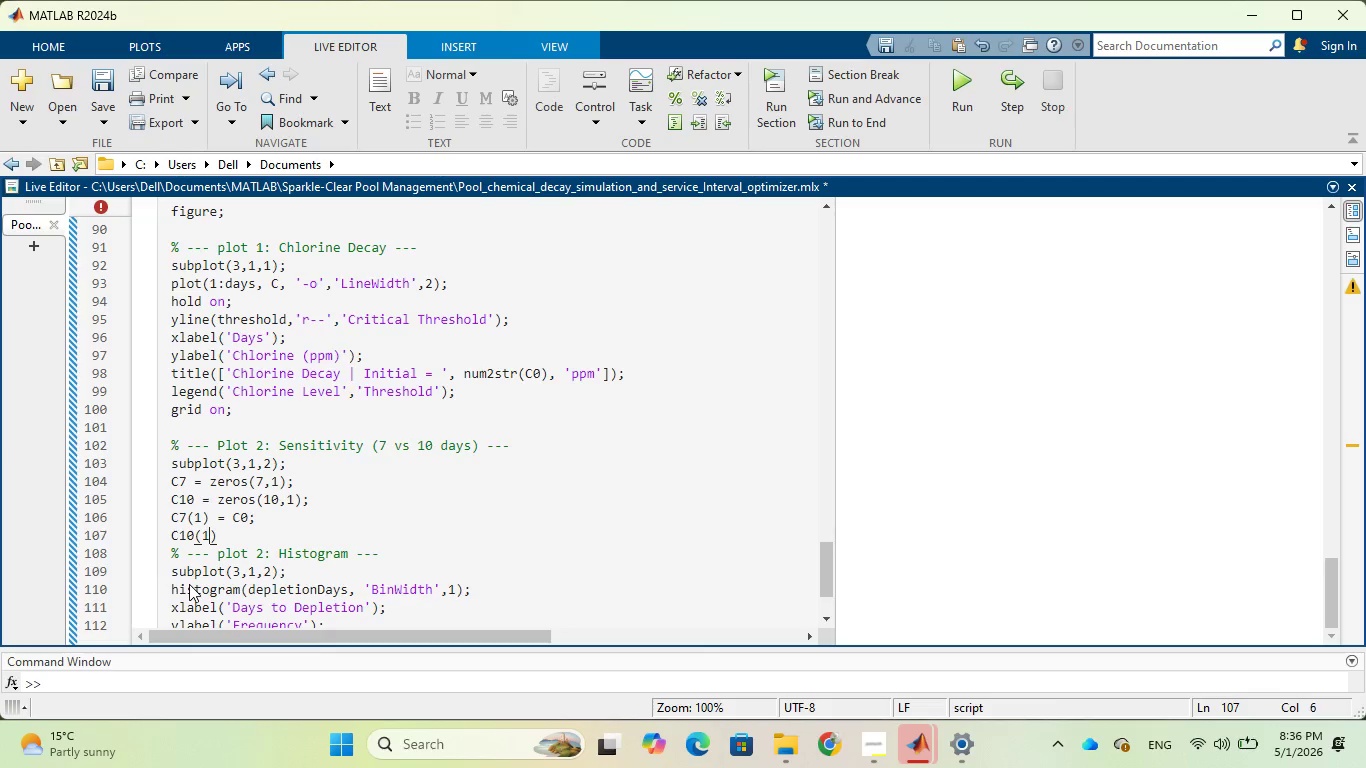 
key(ArrowRight)
 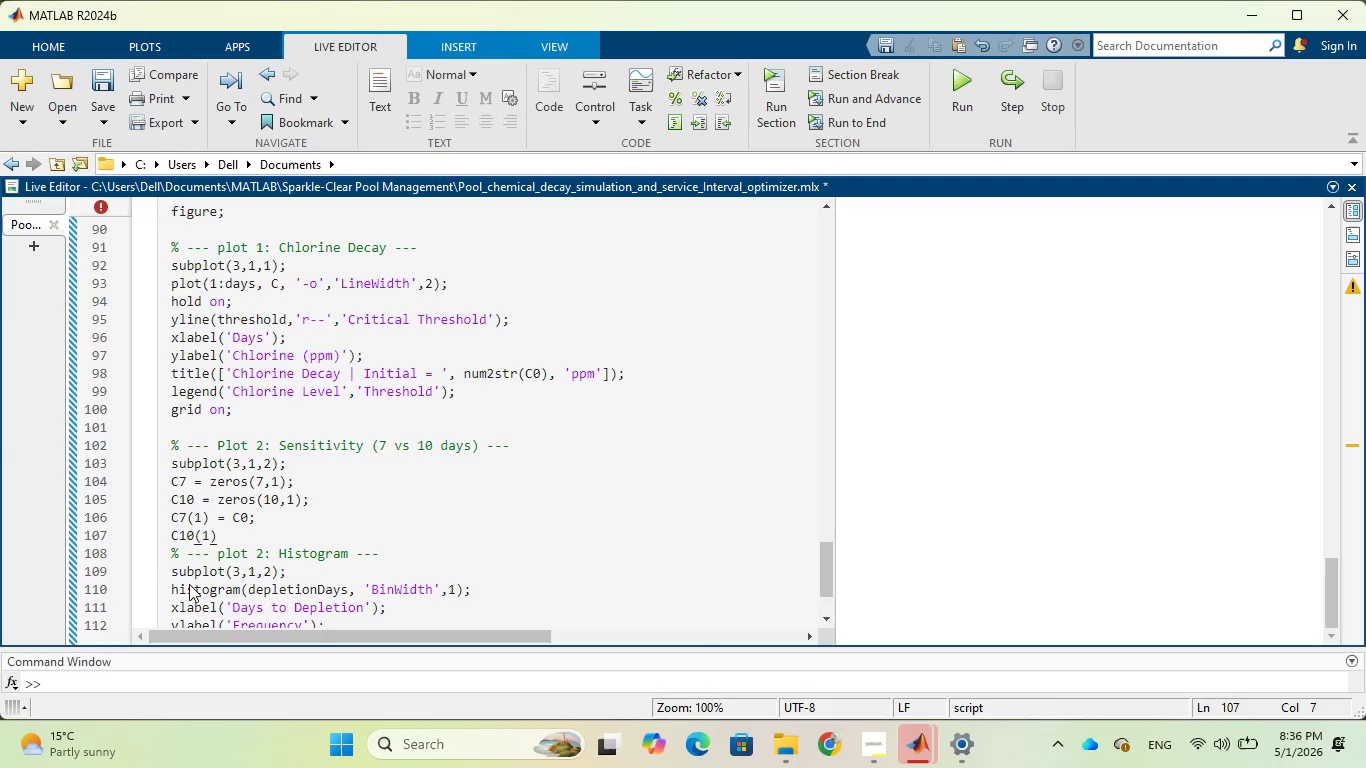 
type( = C0;)
 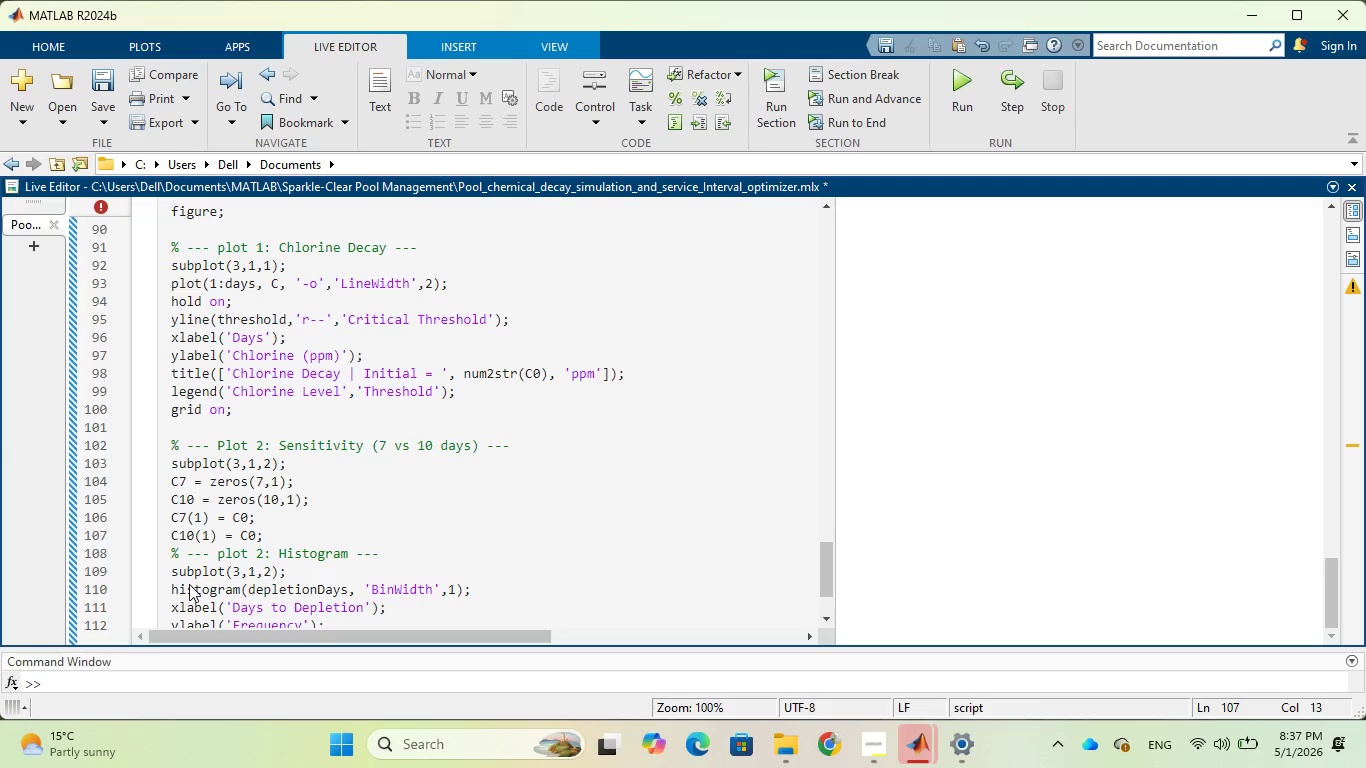 
key(Enter)
 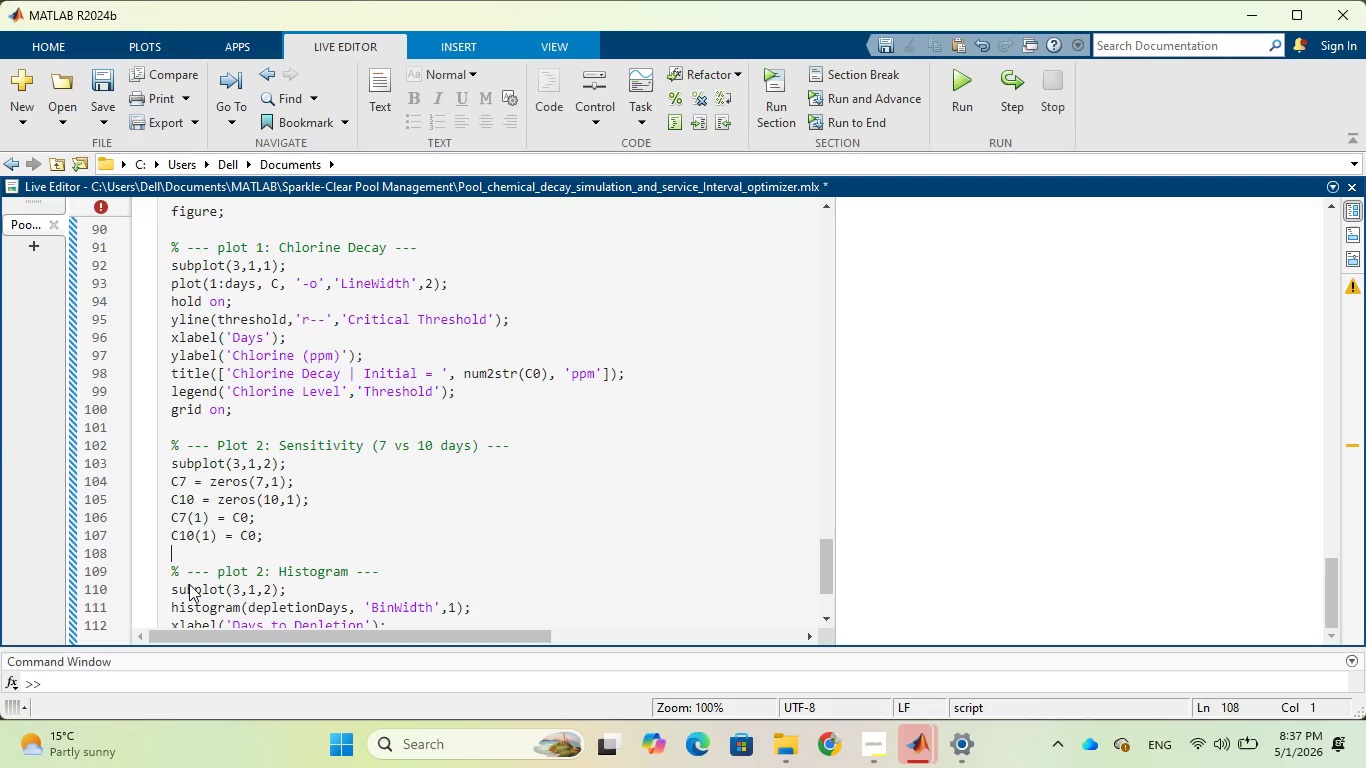 
key(Enter)
 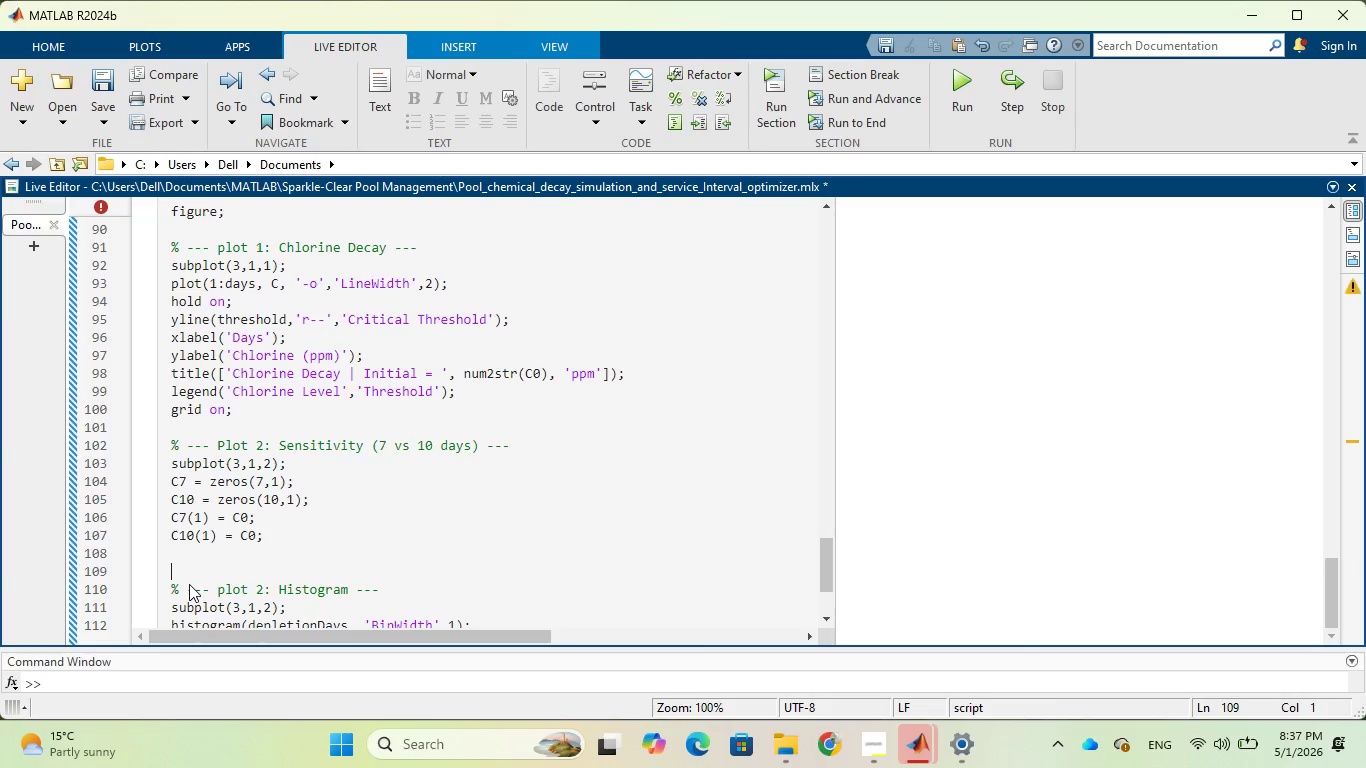 
key(Shift+5)
 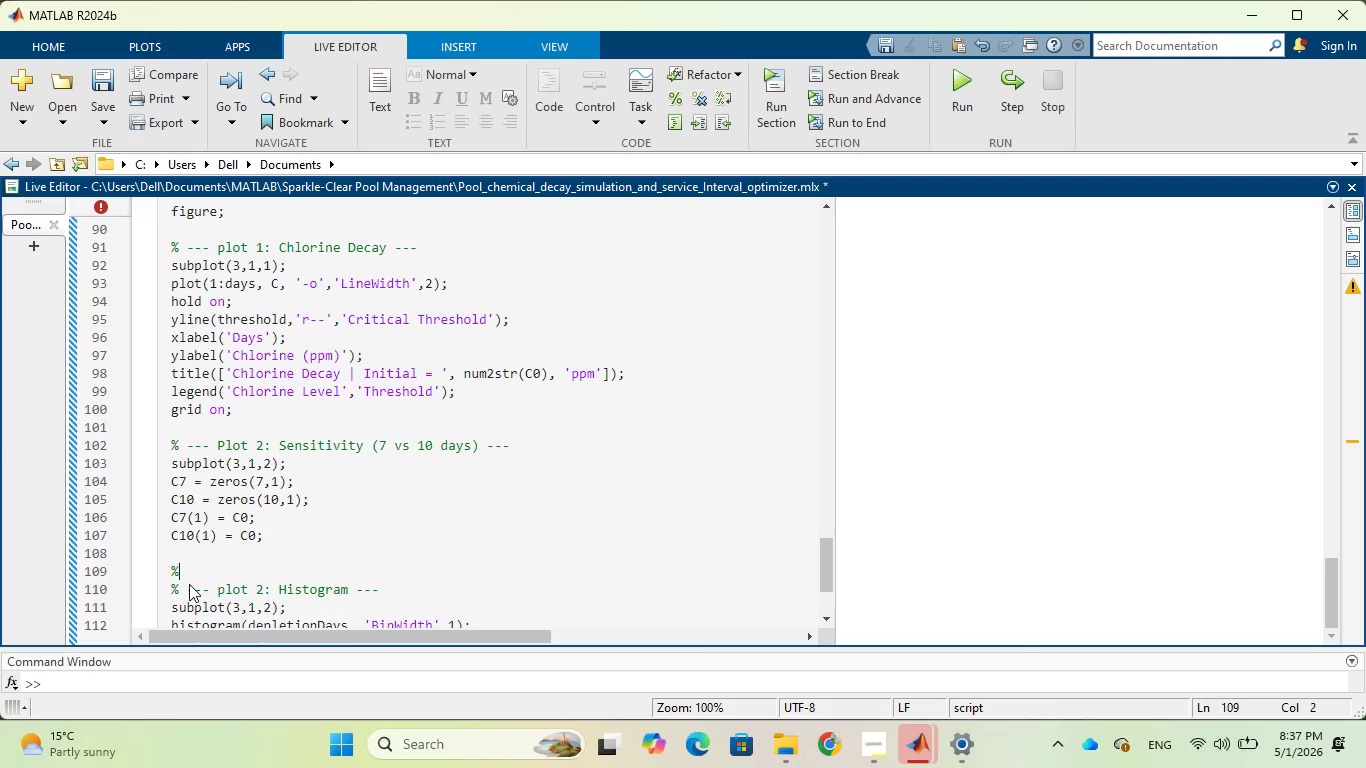 
type(7-day)
 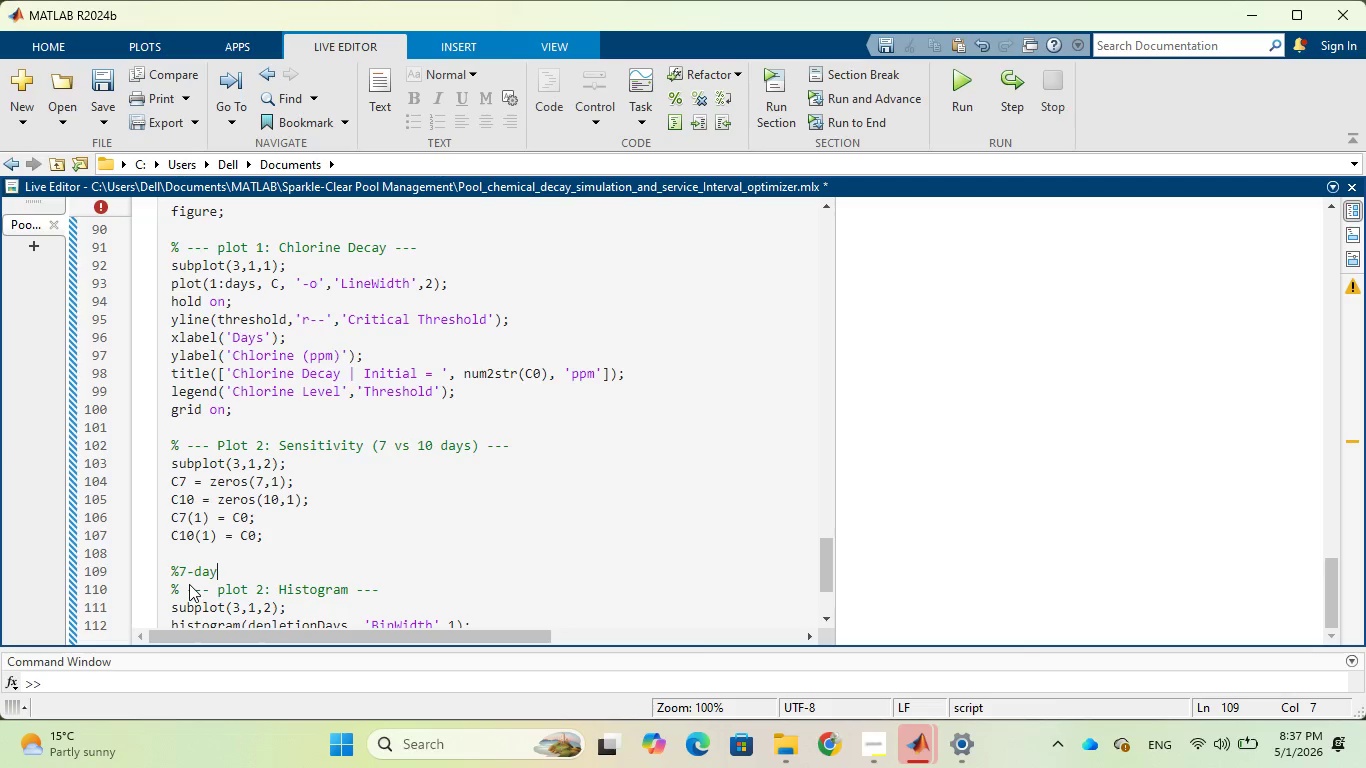 
key(Enter)
 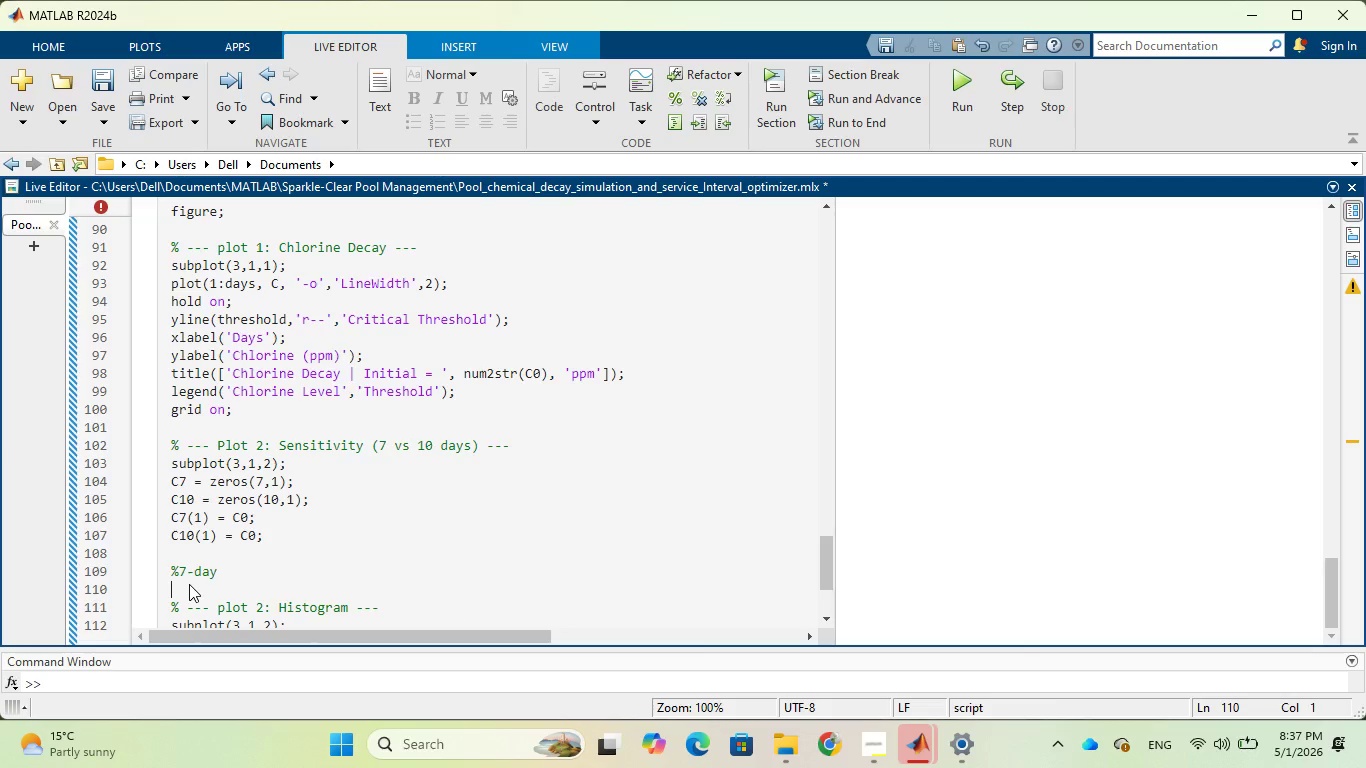 
key(Enter)
 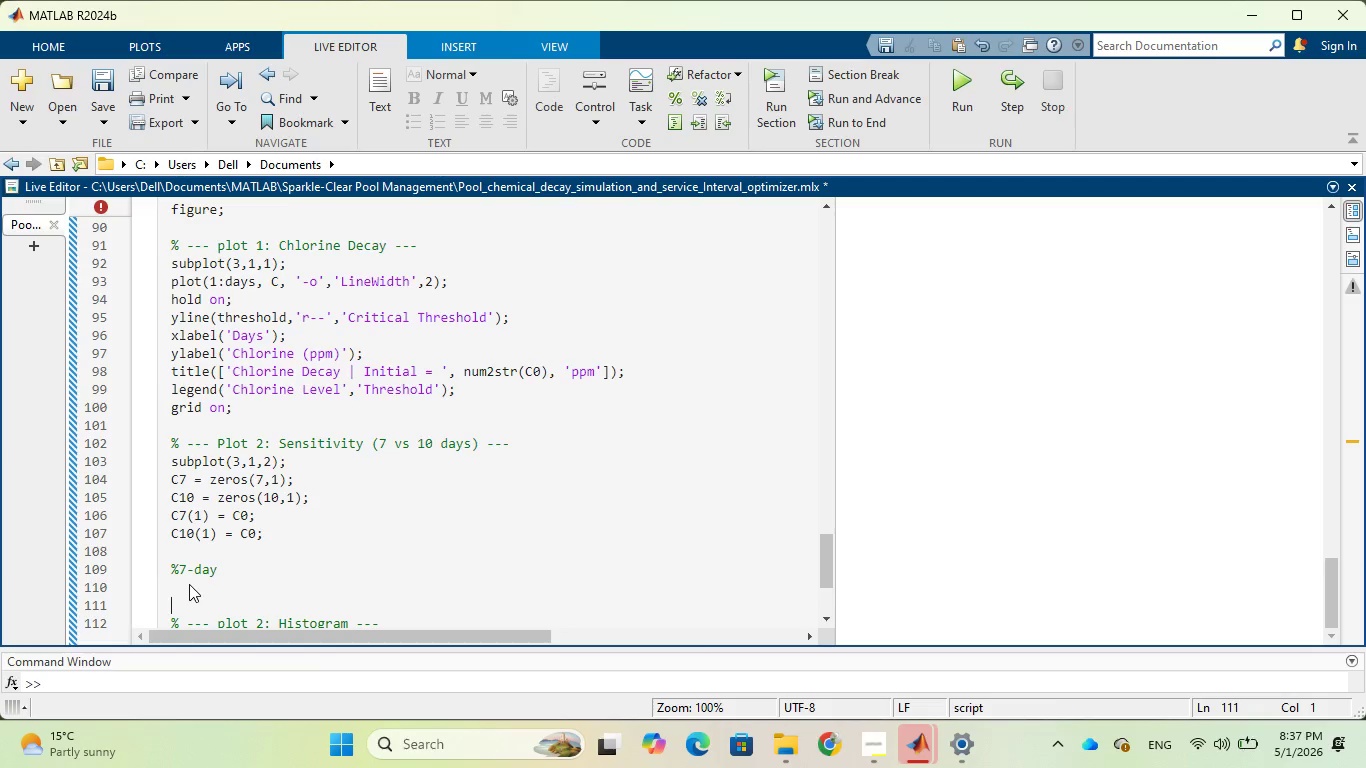 
type(for i )
 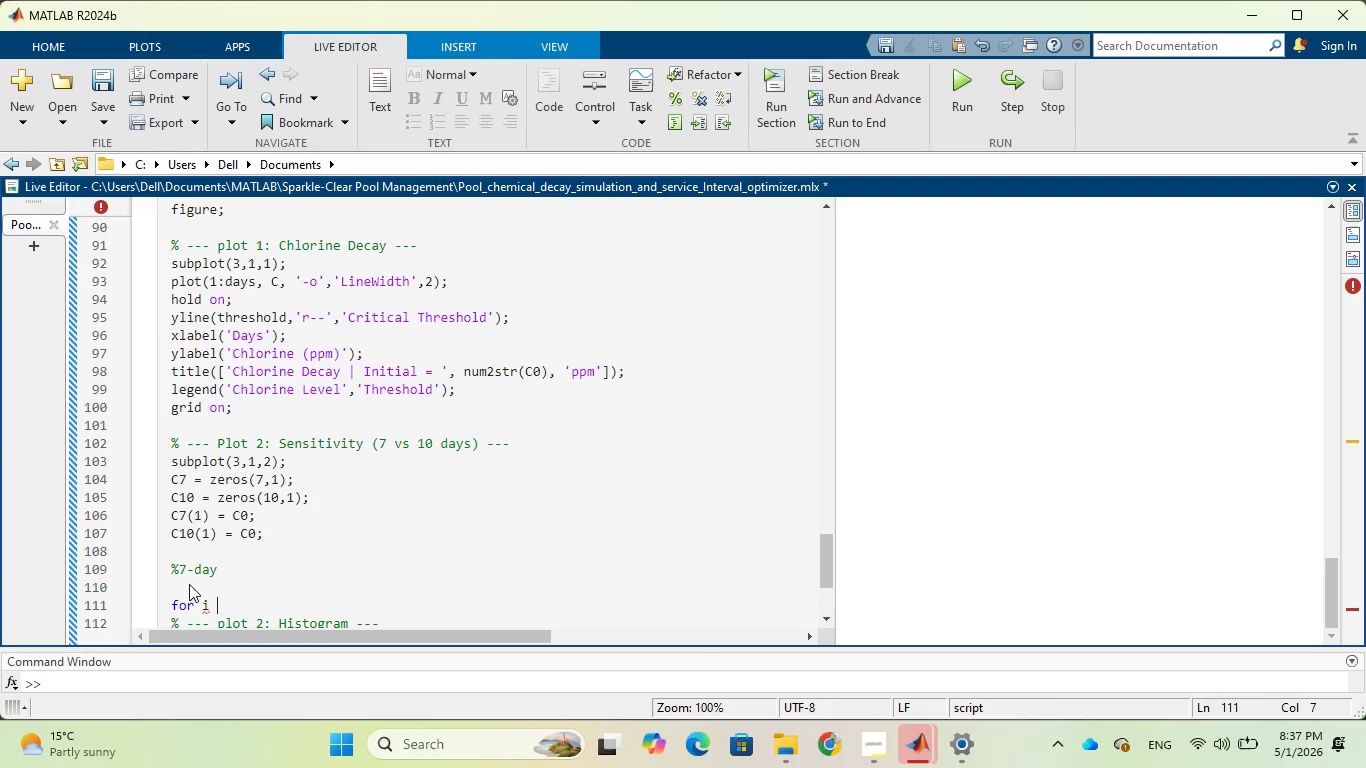 
key(Equal)
 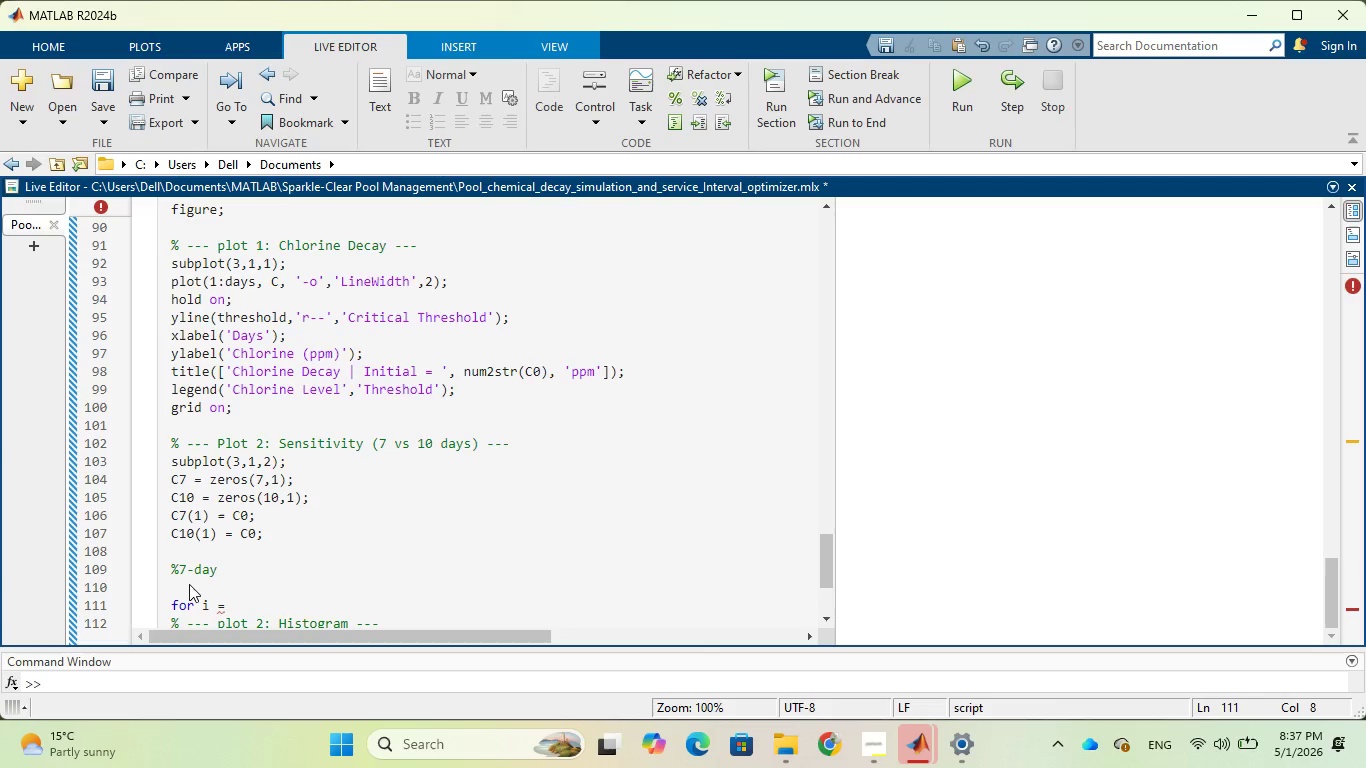 
key(Space)
 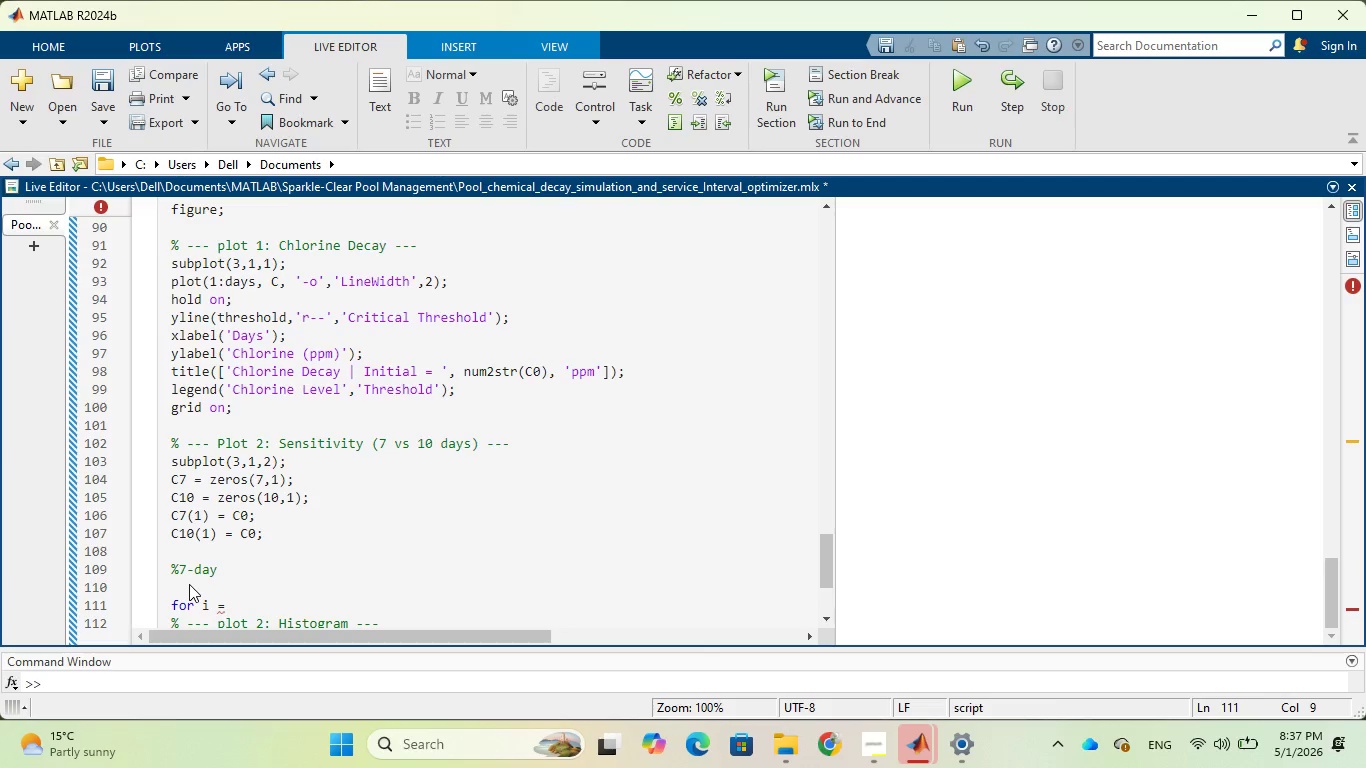 
key(1)
 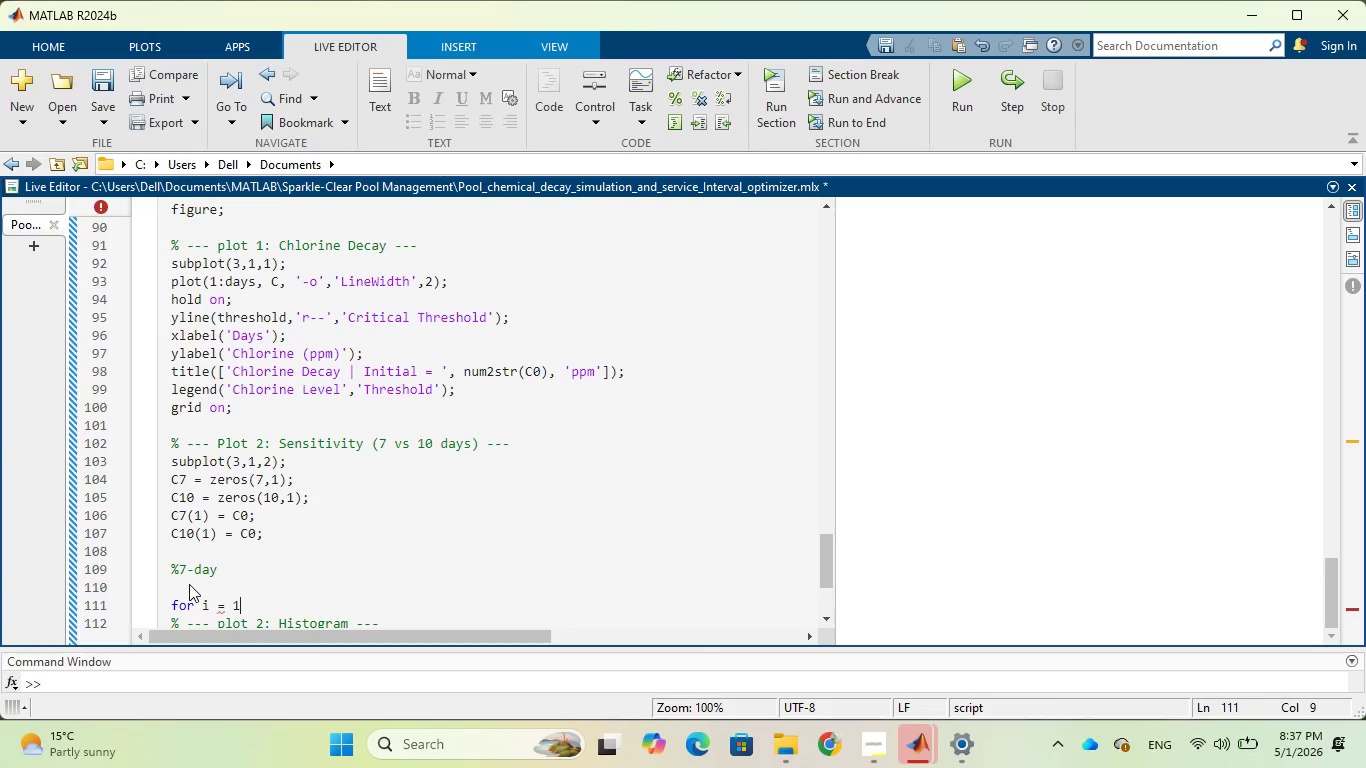 
key(Shift+Semicolon)
 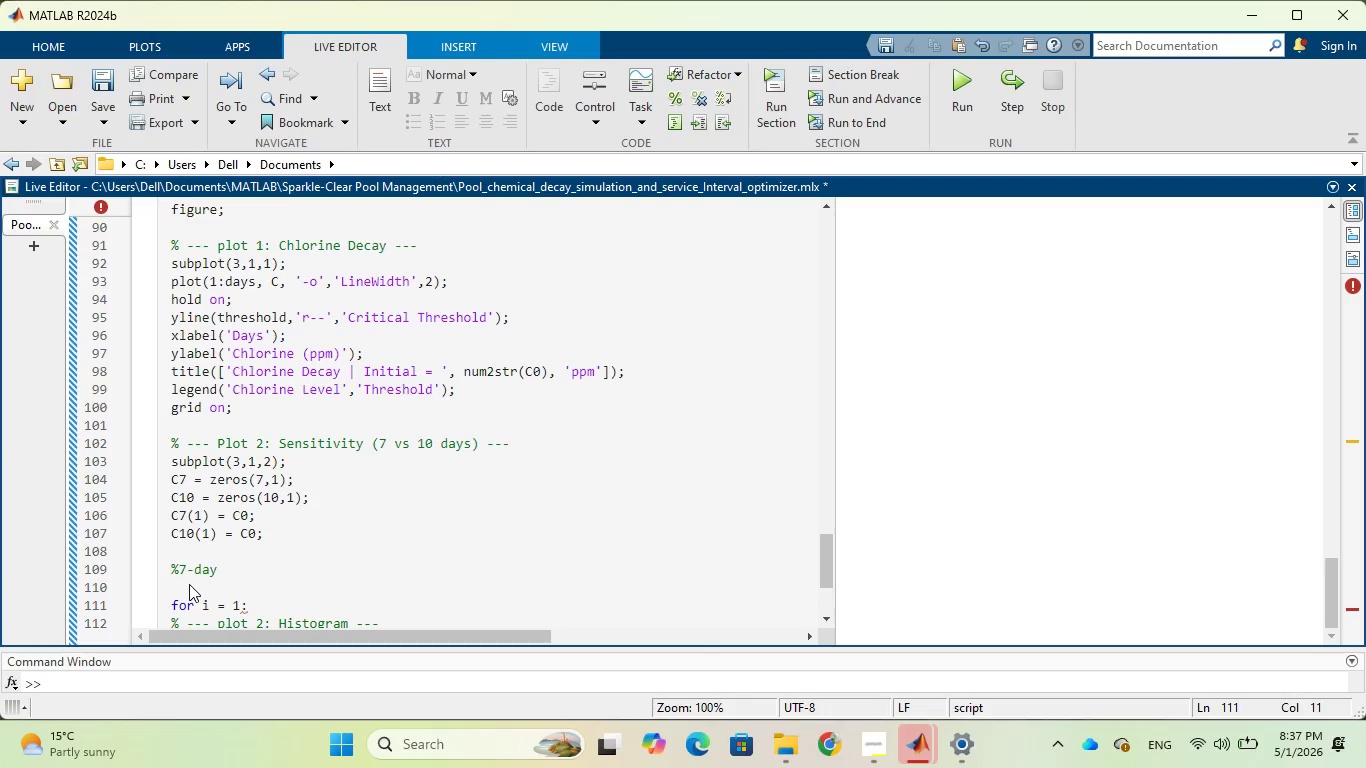 
key(6)
 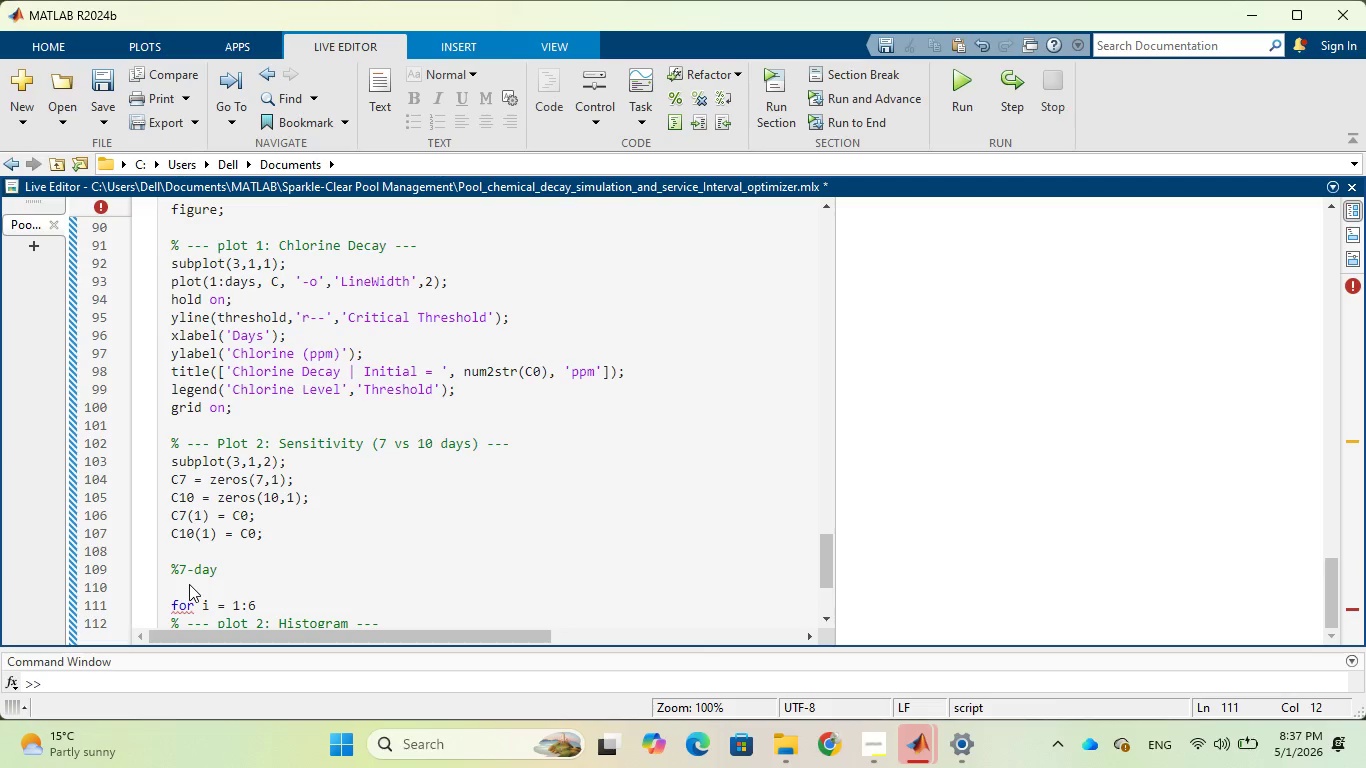 
key(Enter)
 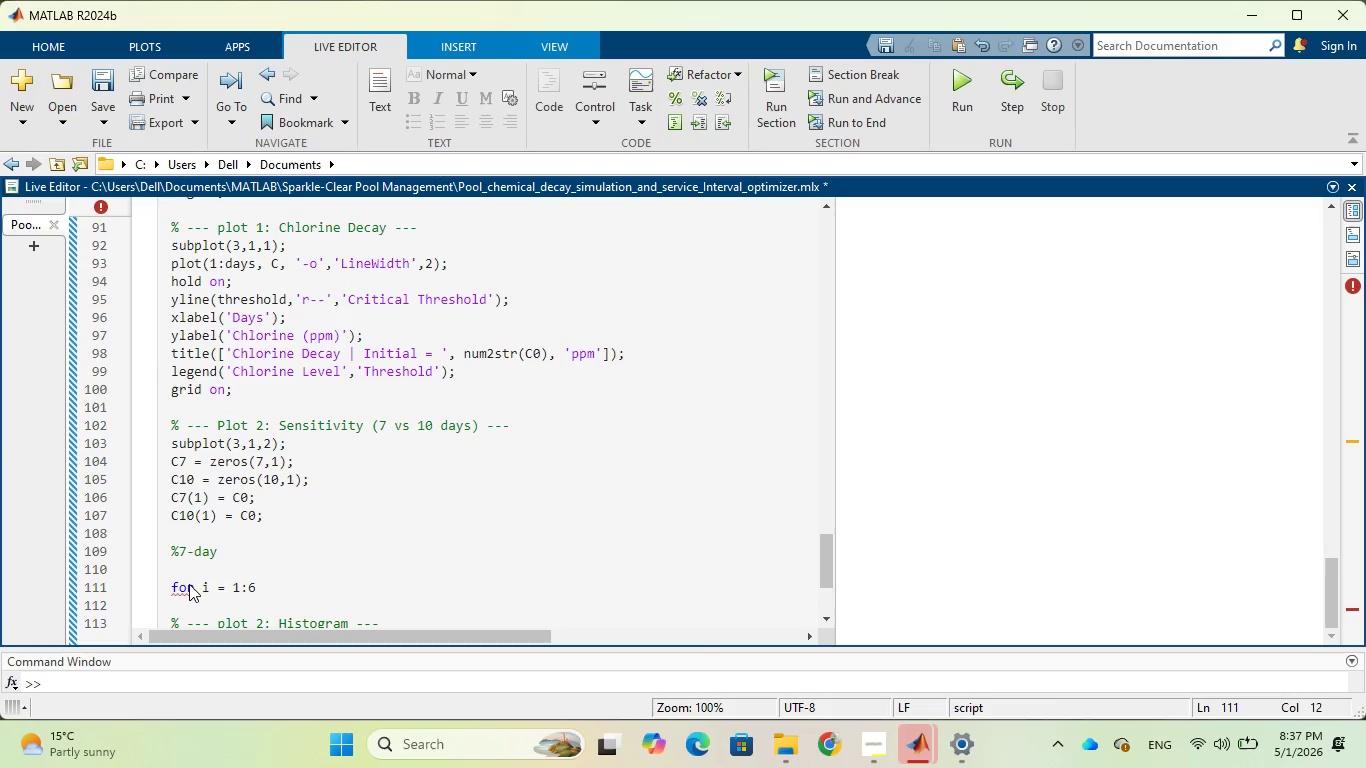 
wait(8.33)
 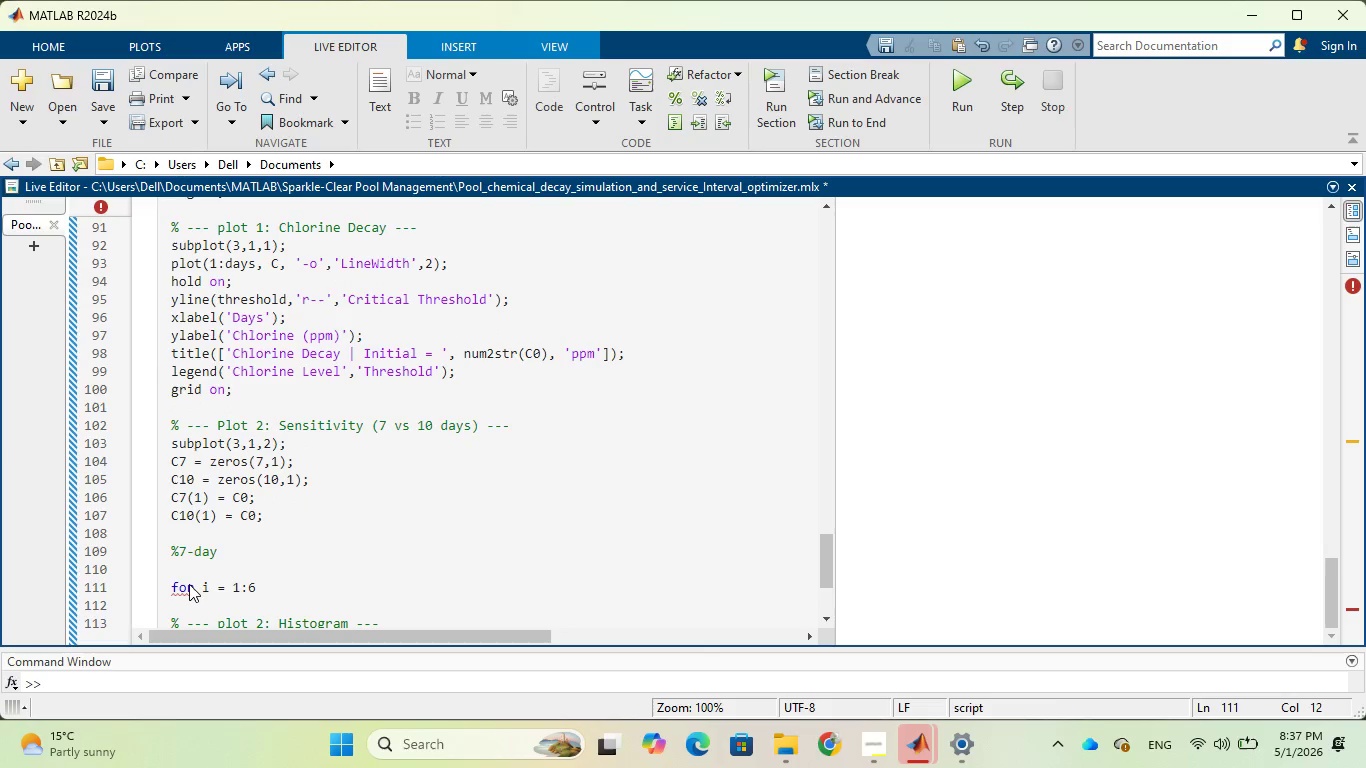 
type(T = Tmax(i)
 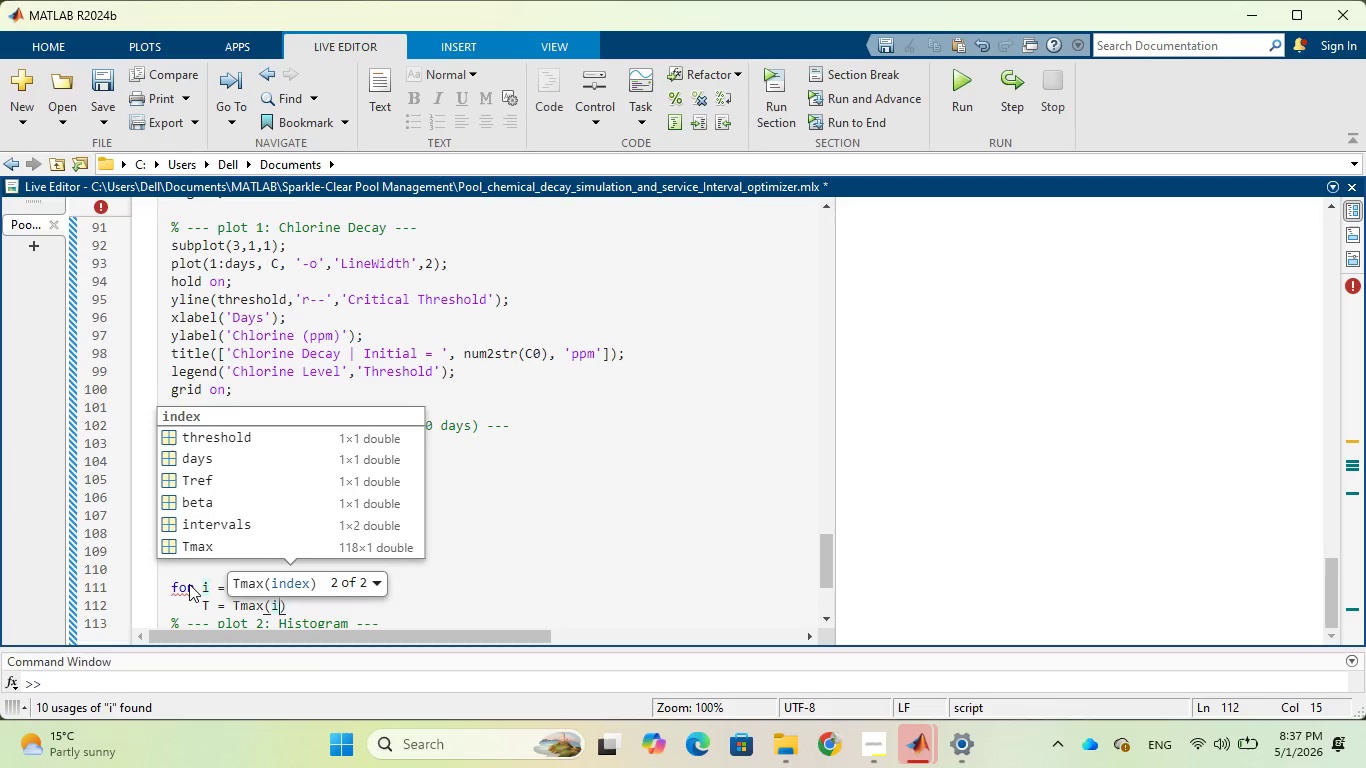 
key(ArrowRight)
 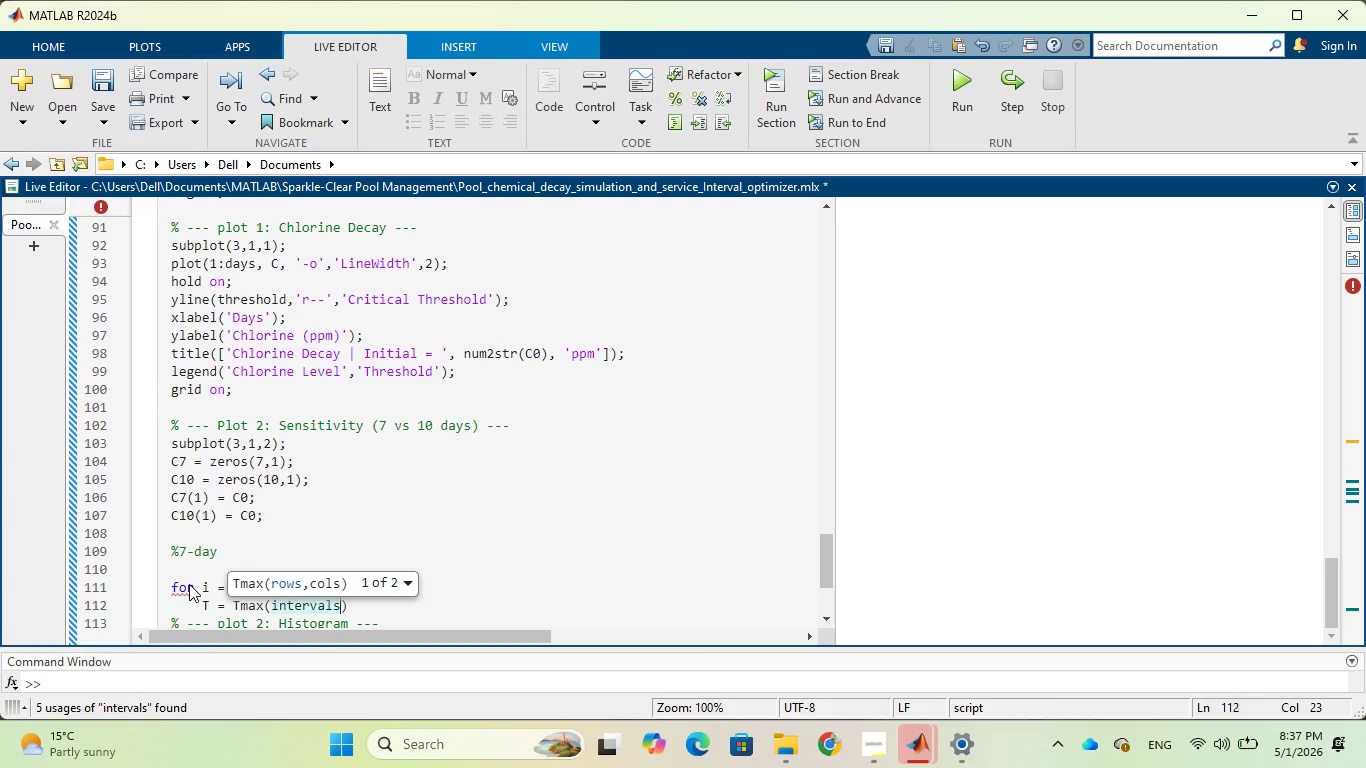 
key(Backspace)
 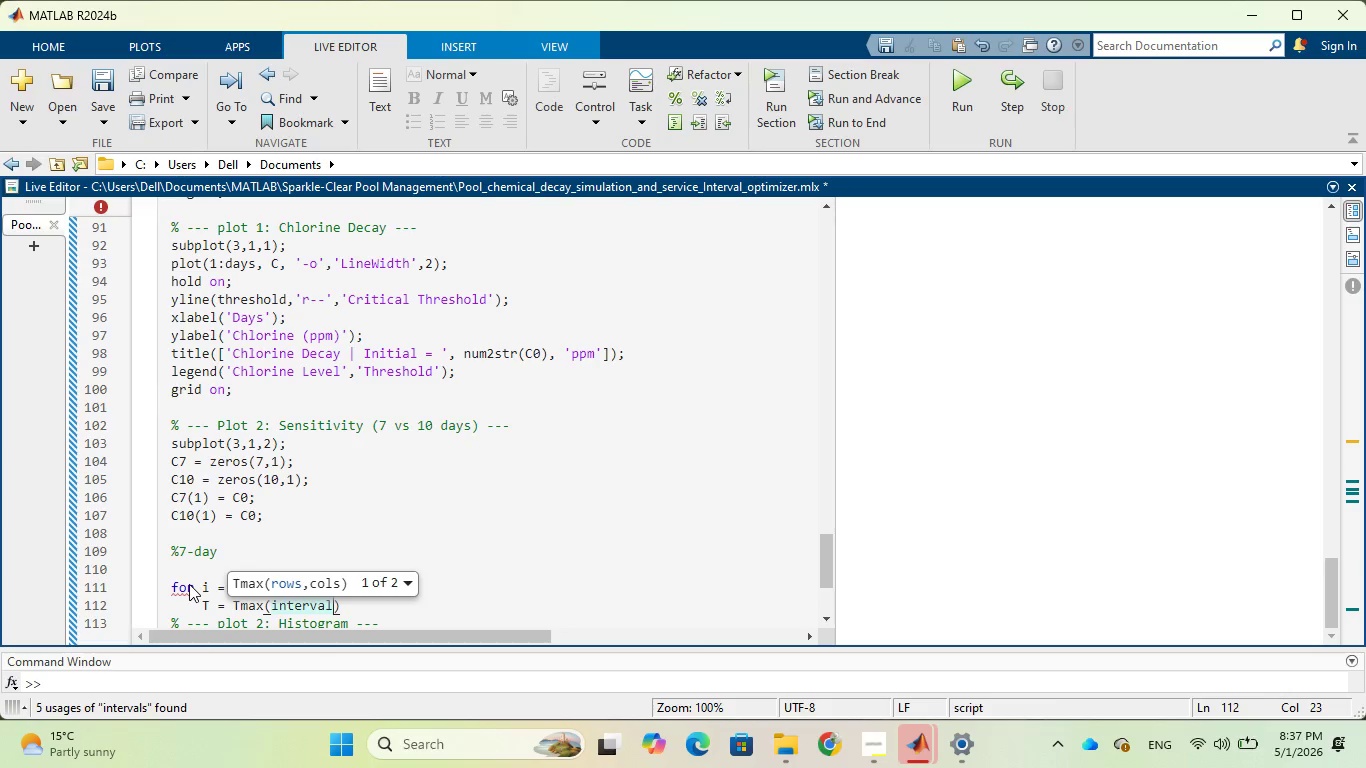 
key(Backspace)
 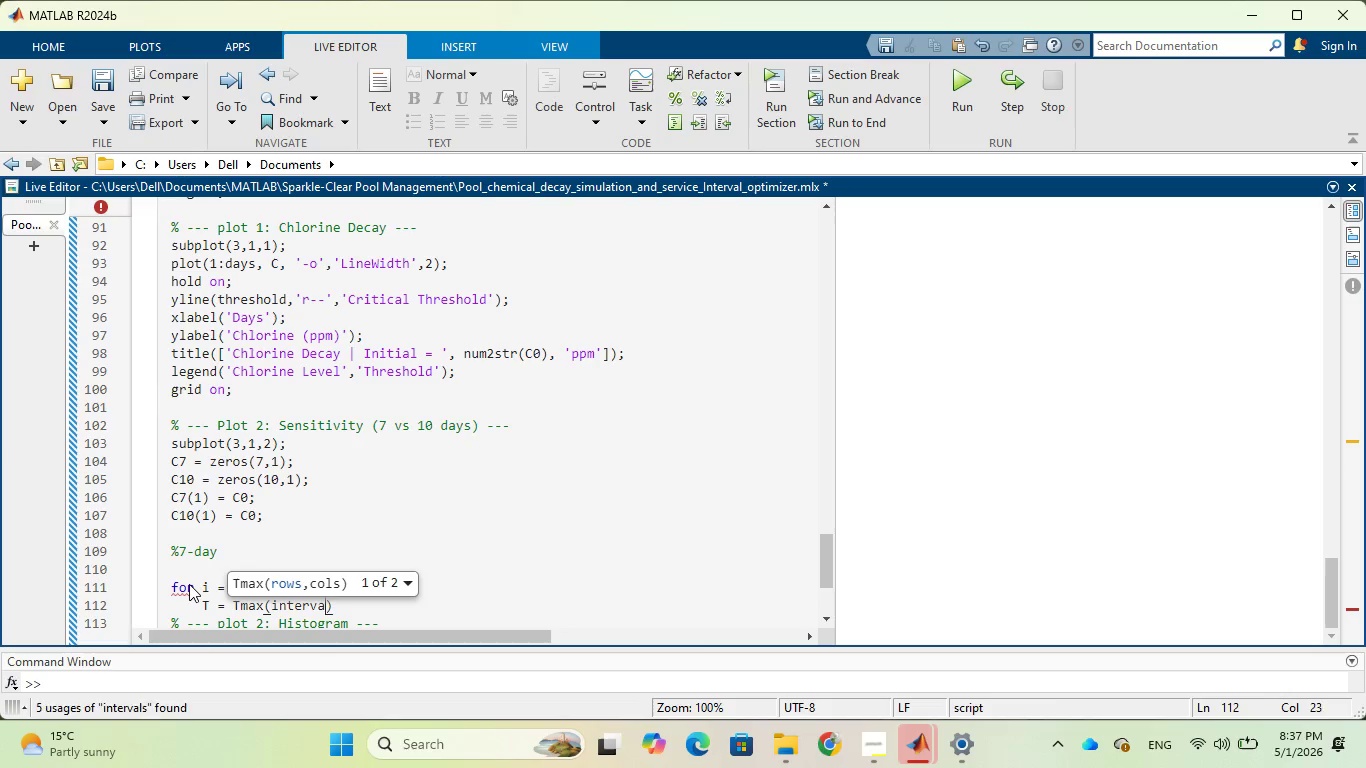 
key(Backspace)
 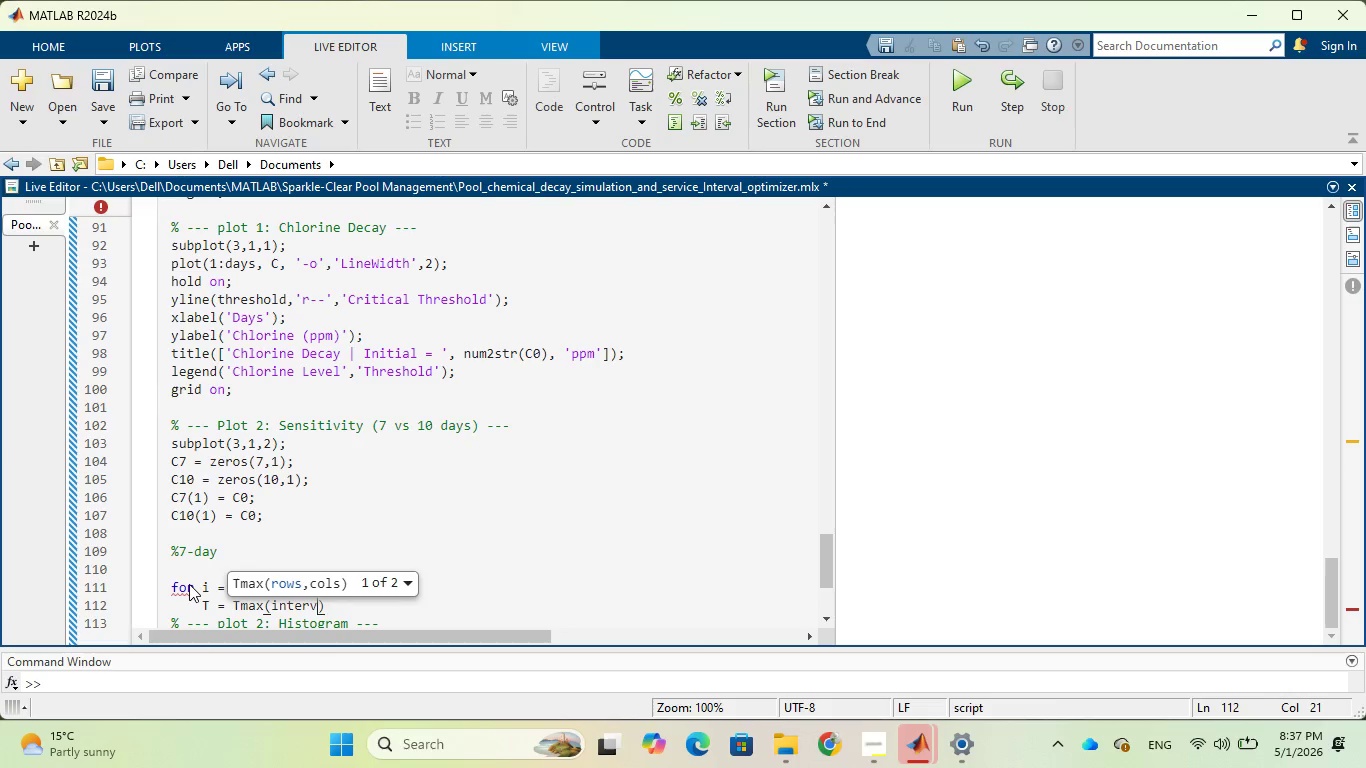 
key(Backspace)
 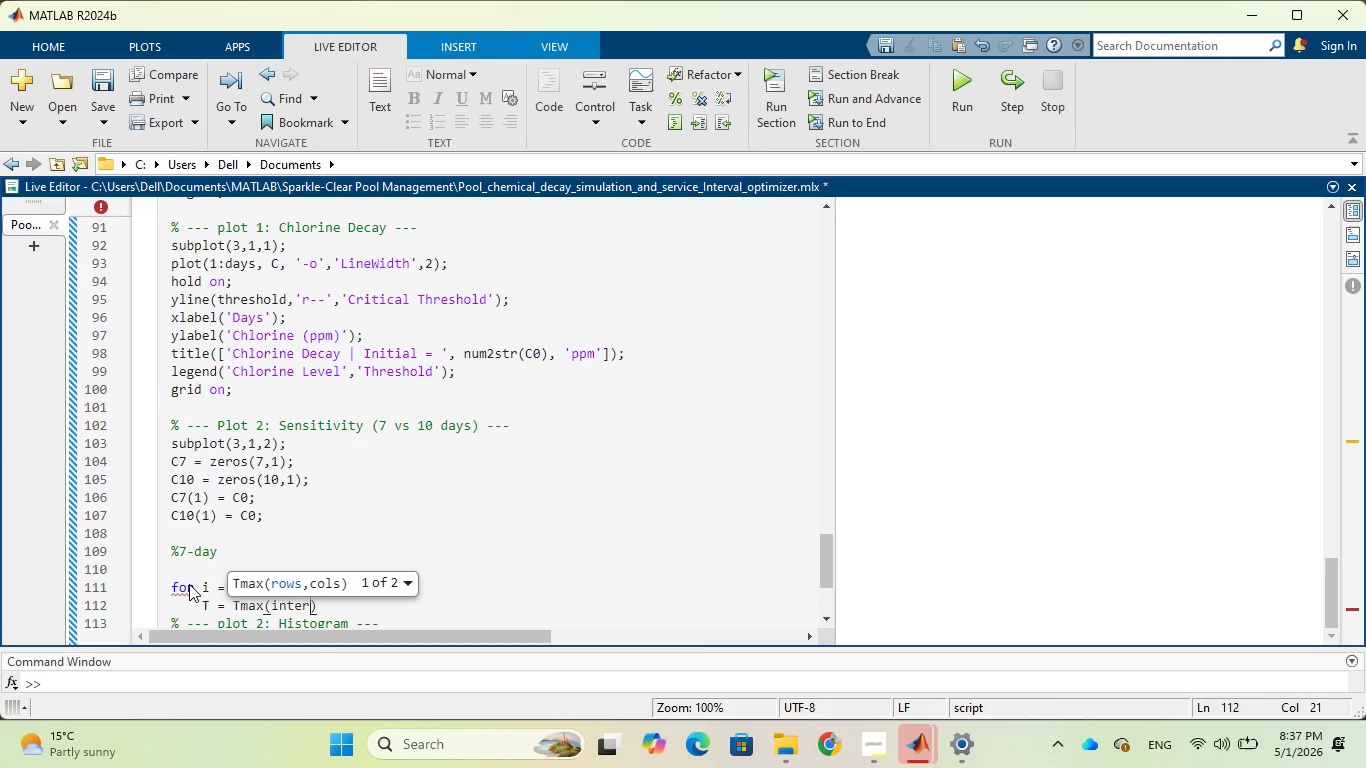 
key(Backspace)
 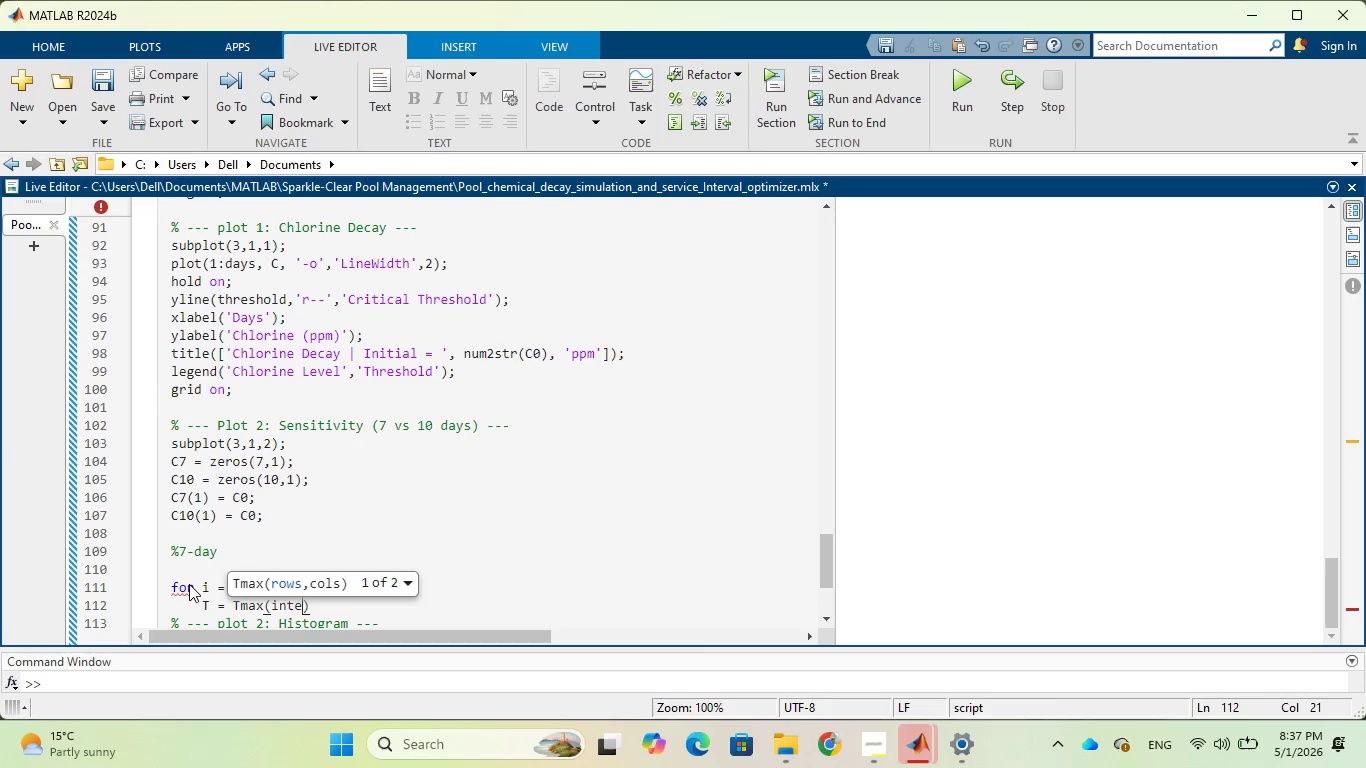 
key(Backspace)
 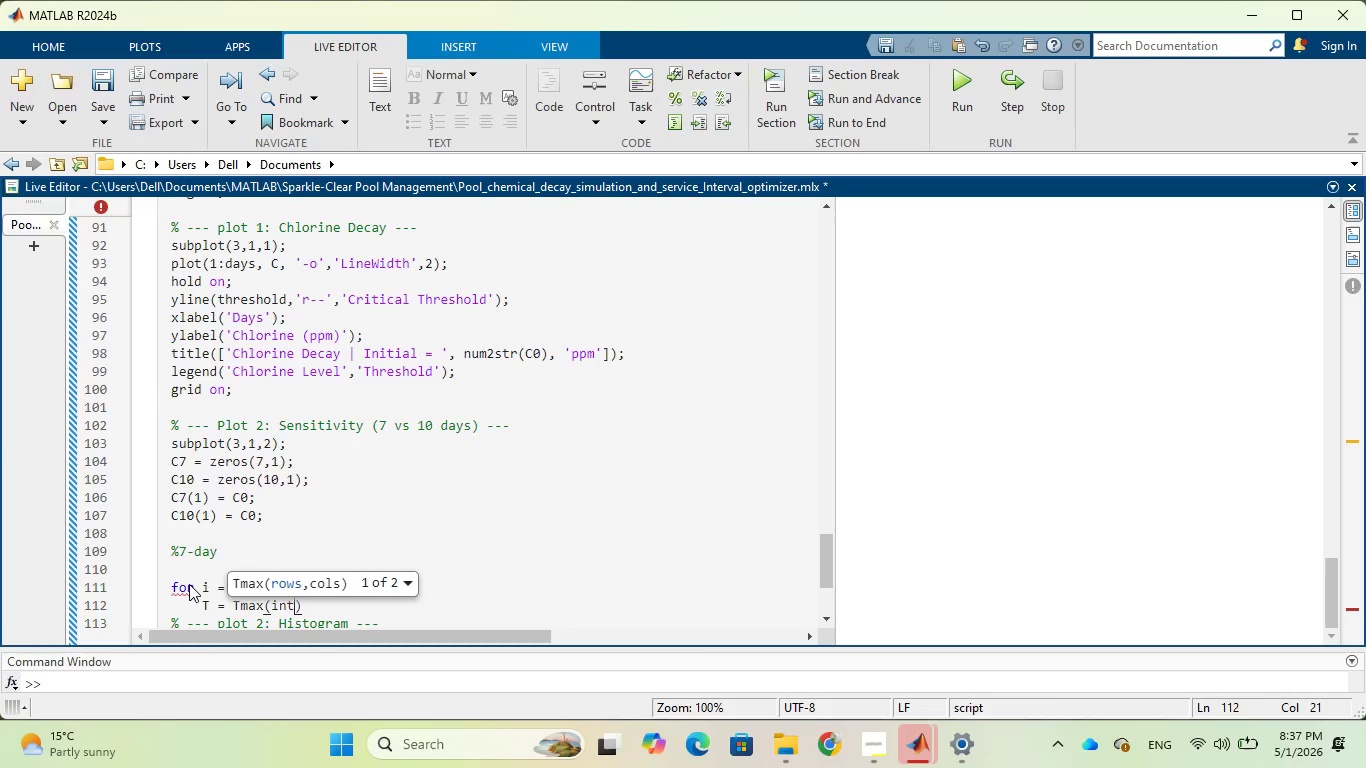 
key(Backspace)
 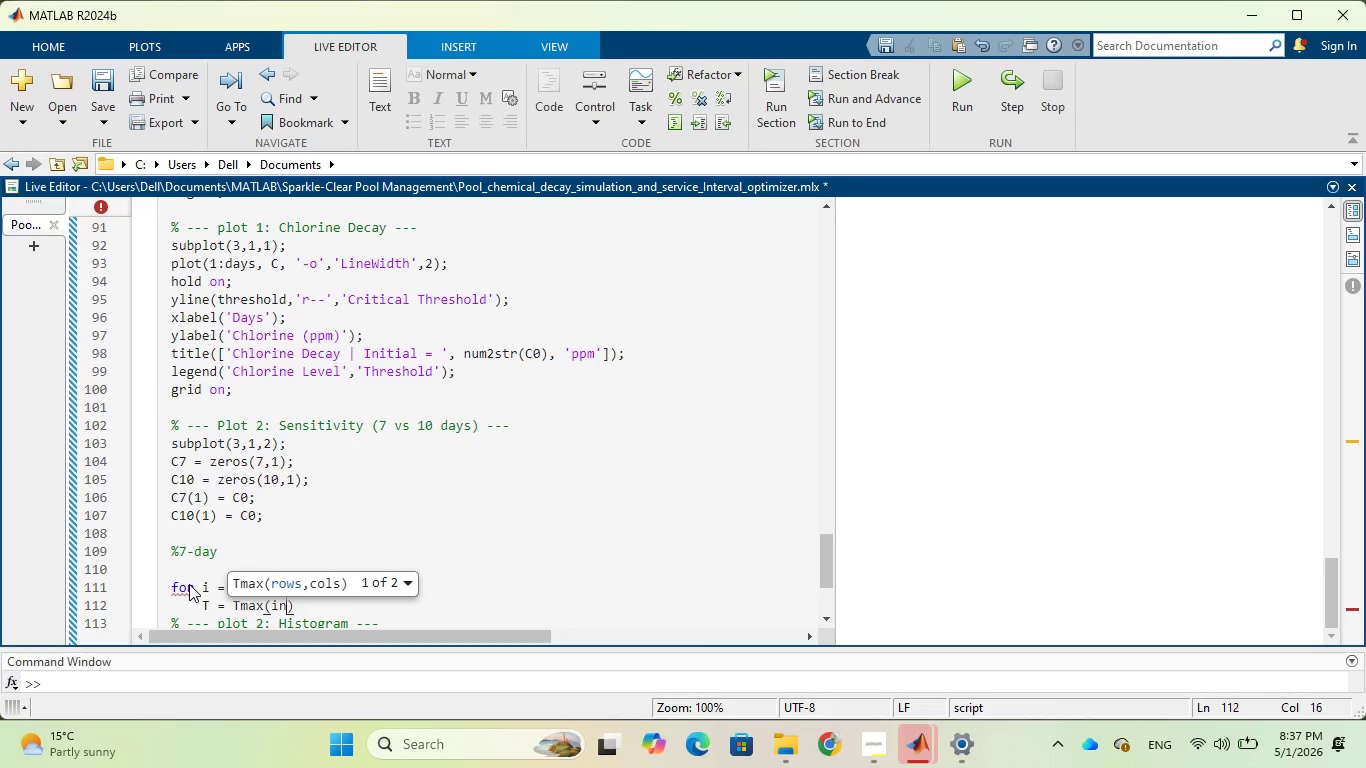 
key(Backspace)
 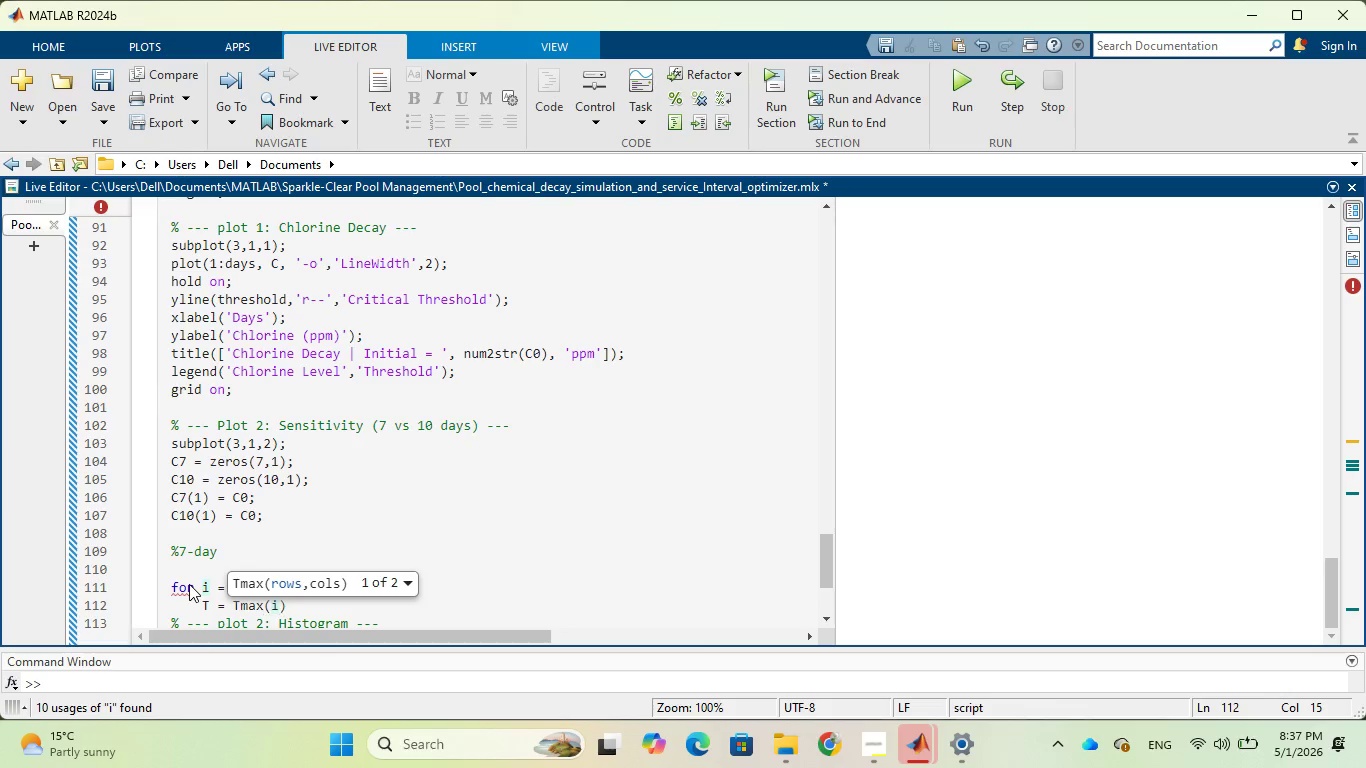 
key(ArrowRight)
 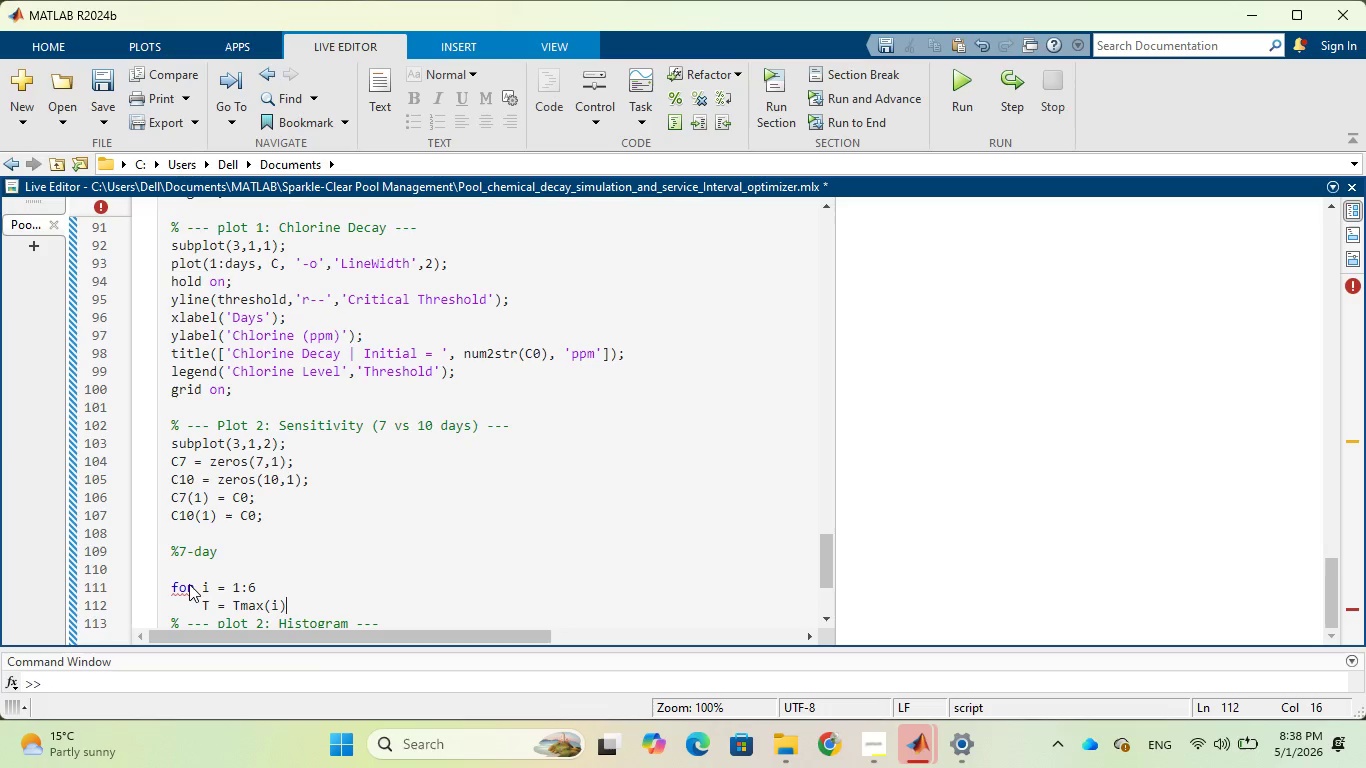 
wait(5.25)
 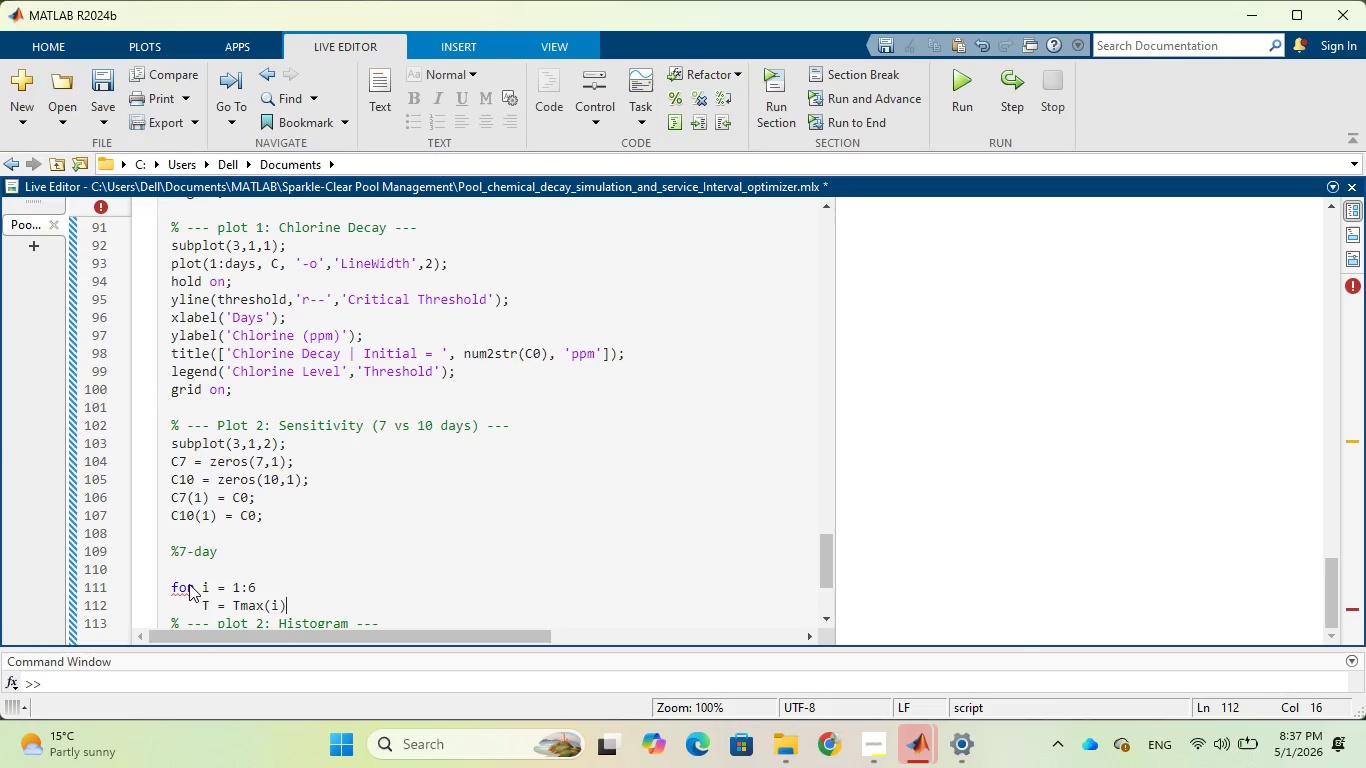 
key(Semicolon)
 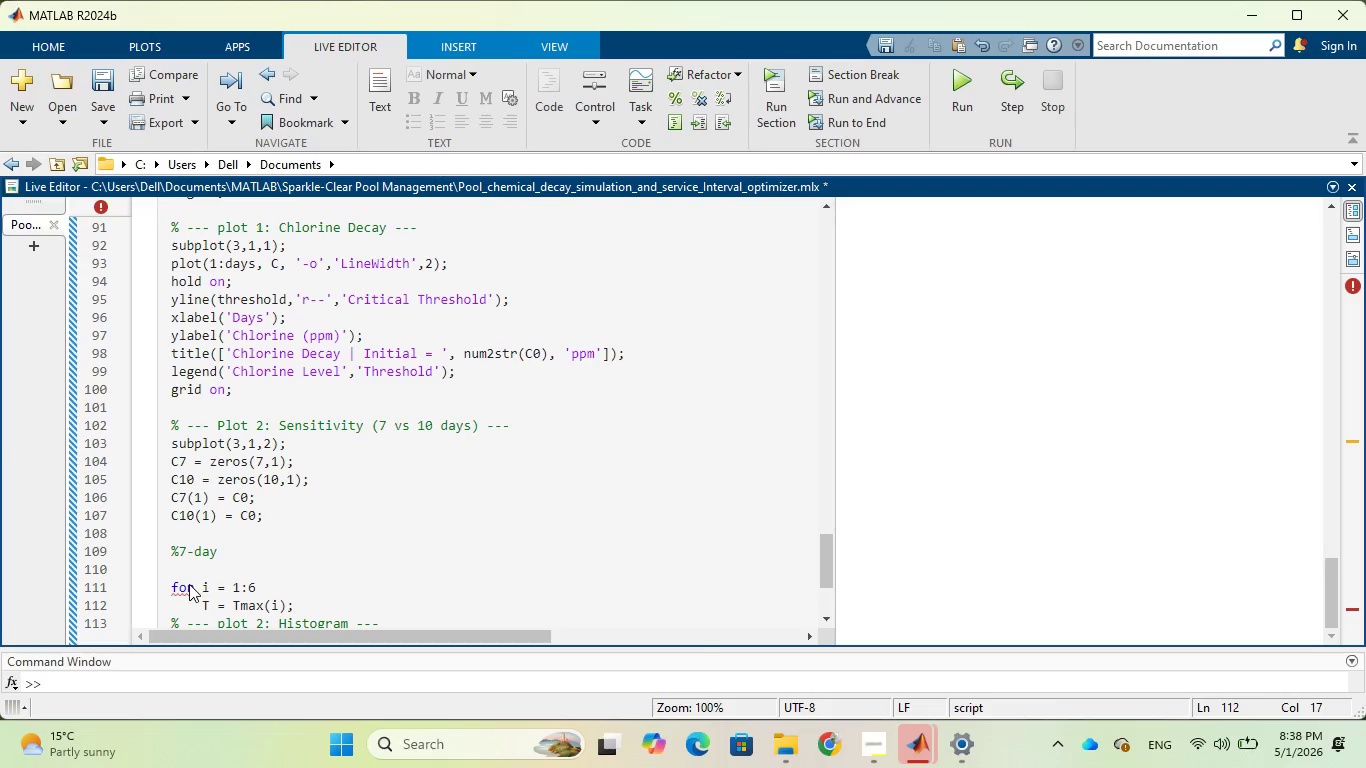 
key(Enter)
 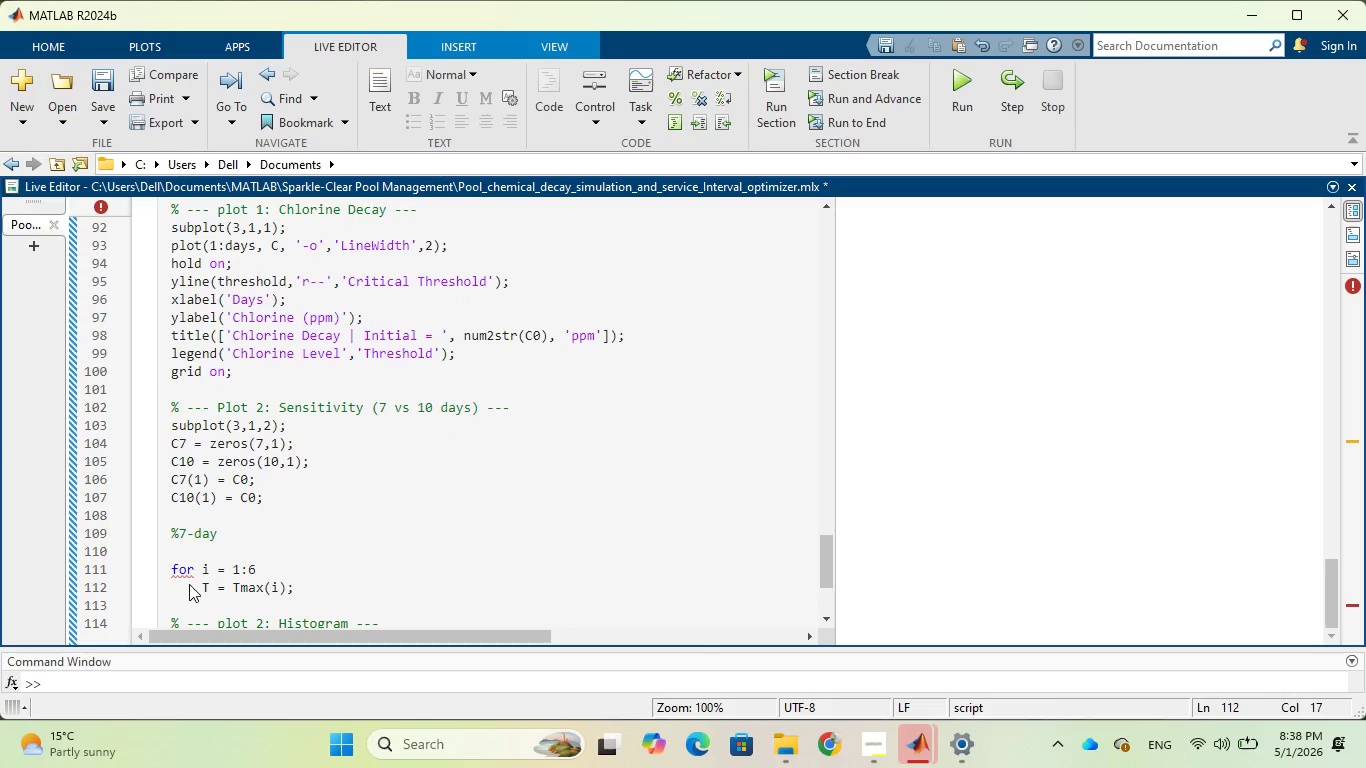 
type(UV = RadNorm)
 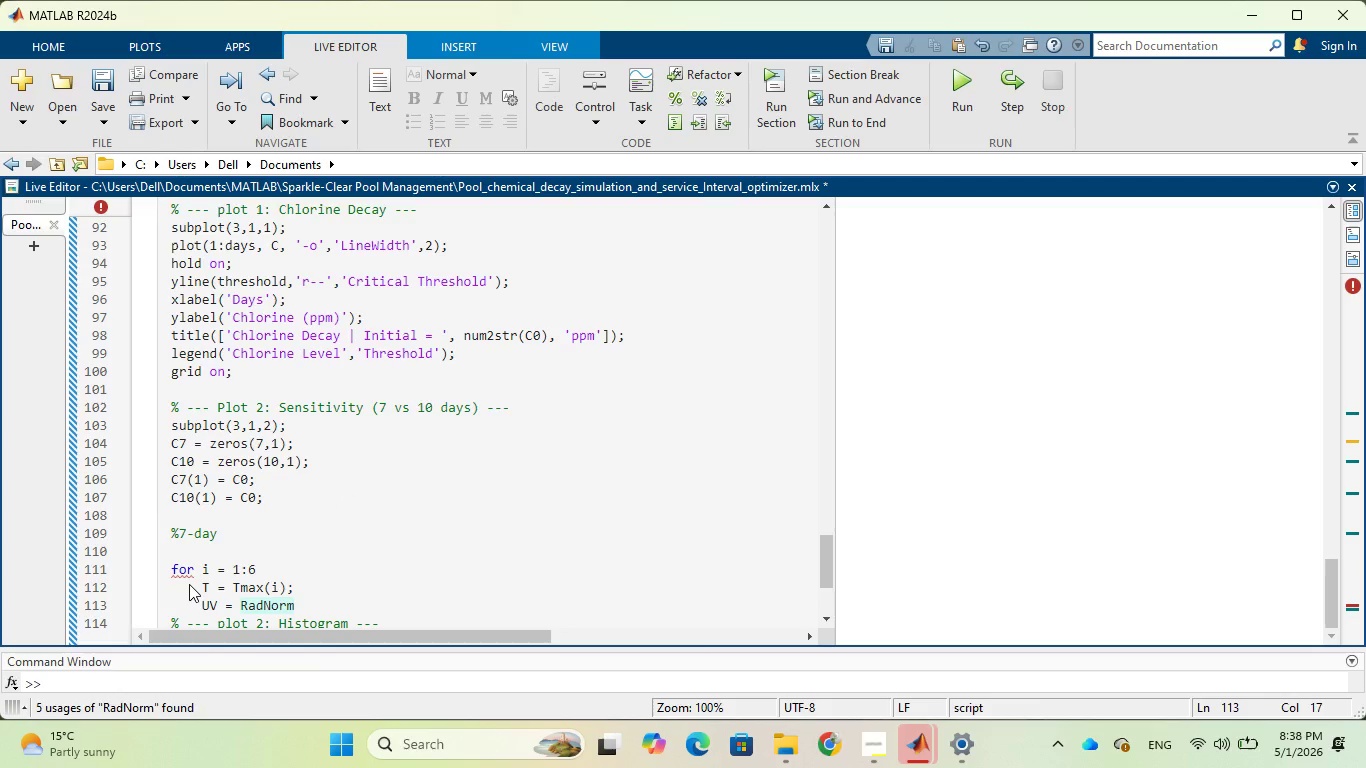 
type((i)
 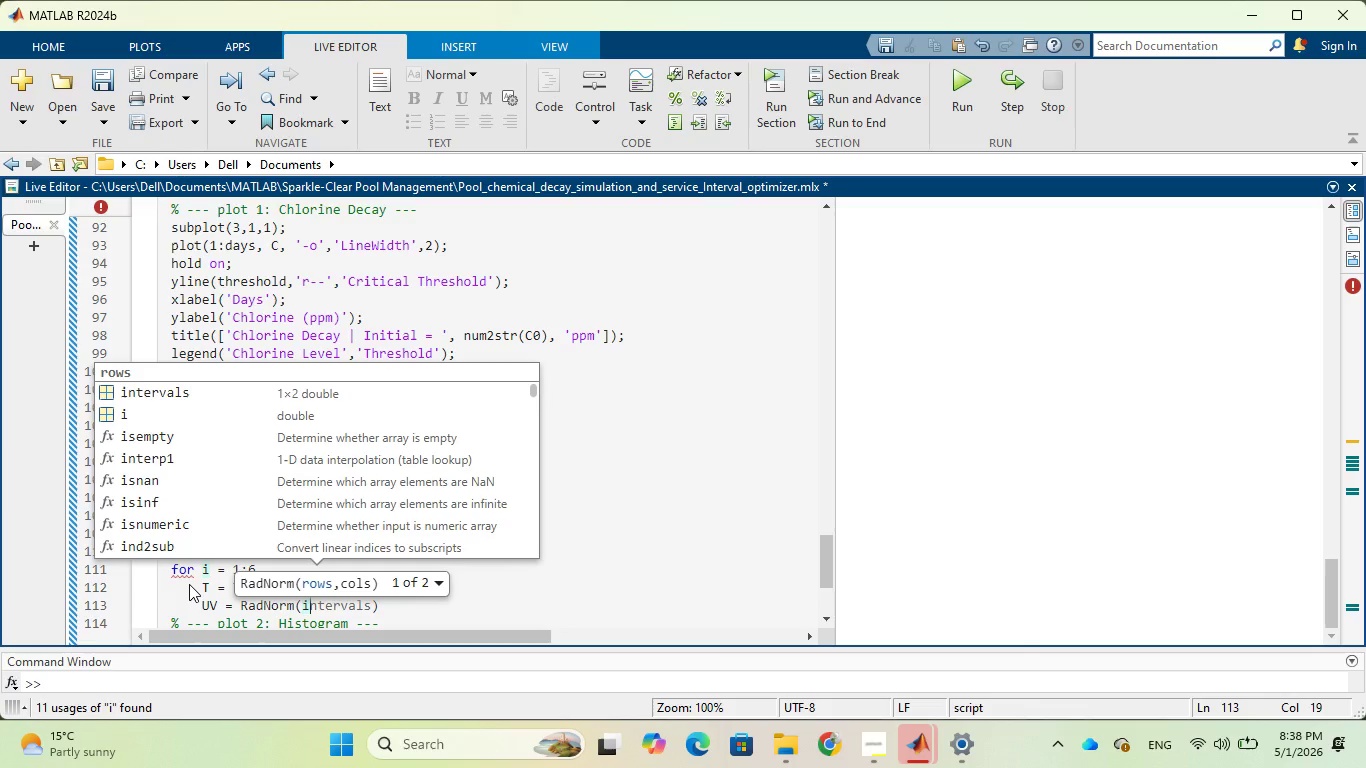 
key(ArrowRight)
 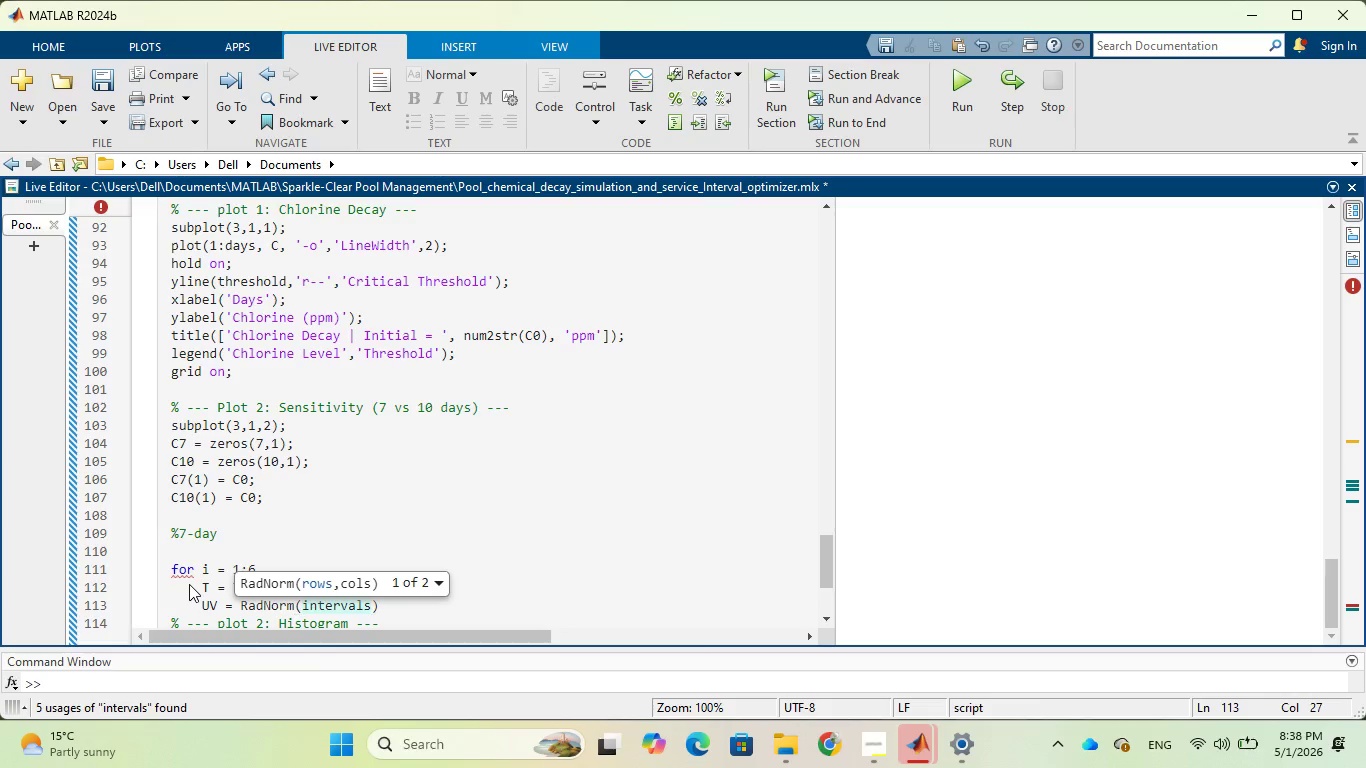 
key(Backspace)
 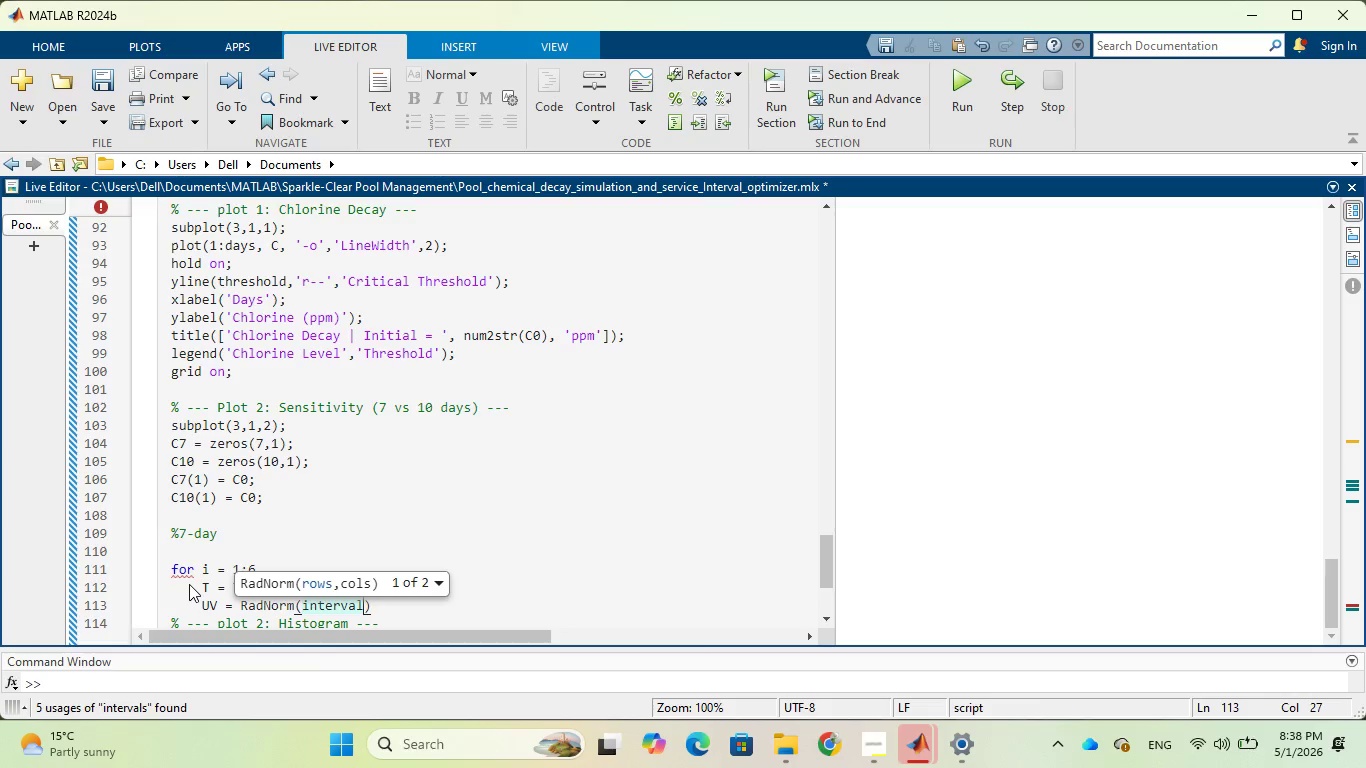 
key(Backspace)
 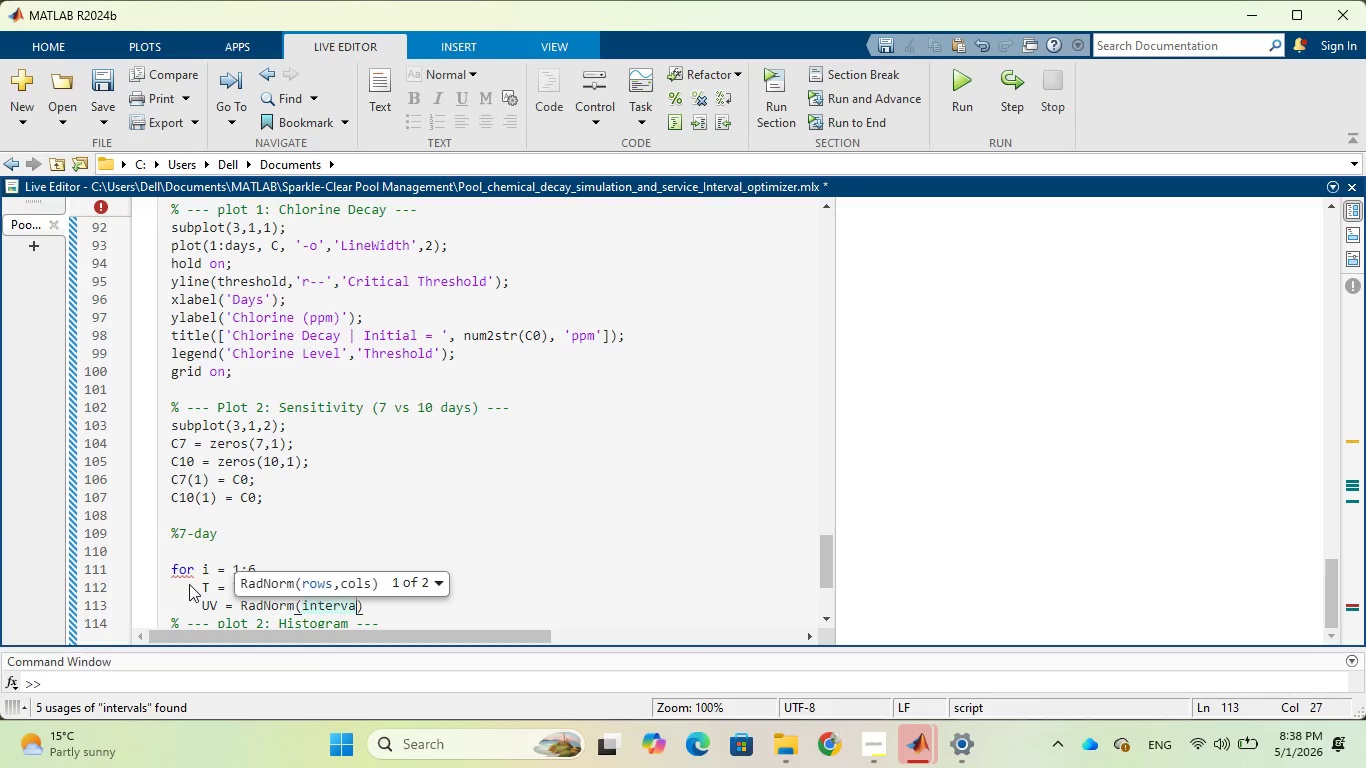 
key(Backspace)
 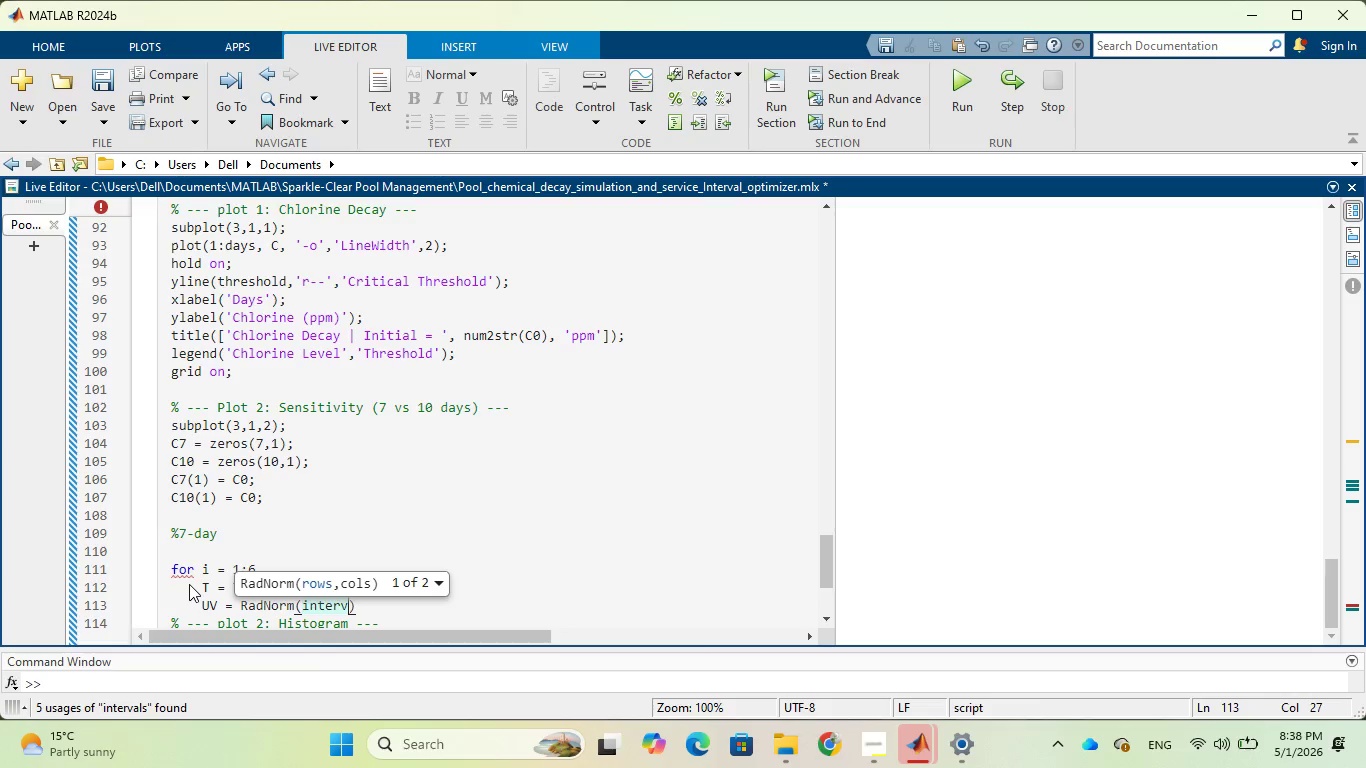 
key(Backspace)
 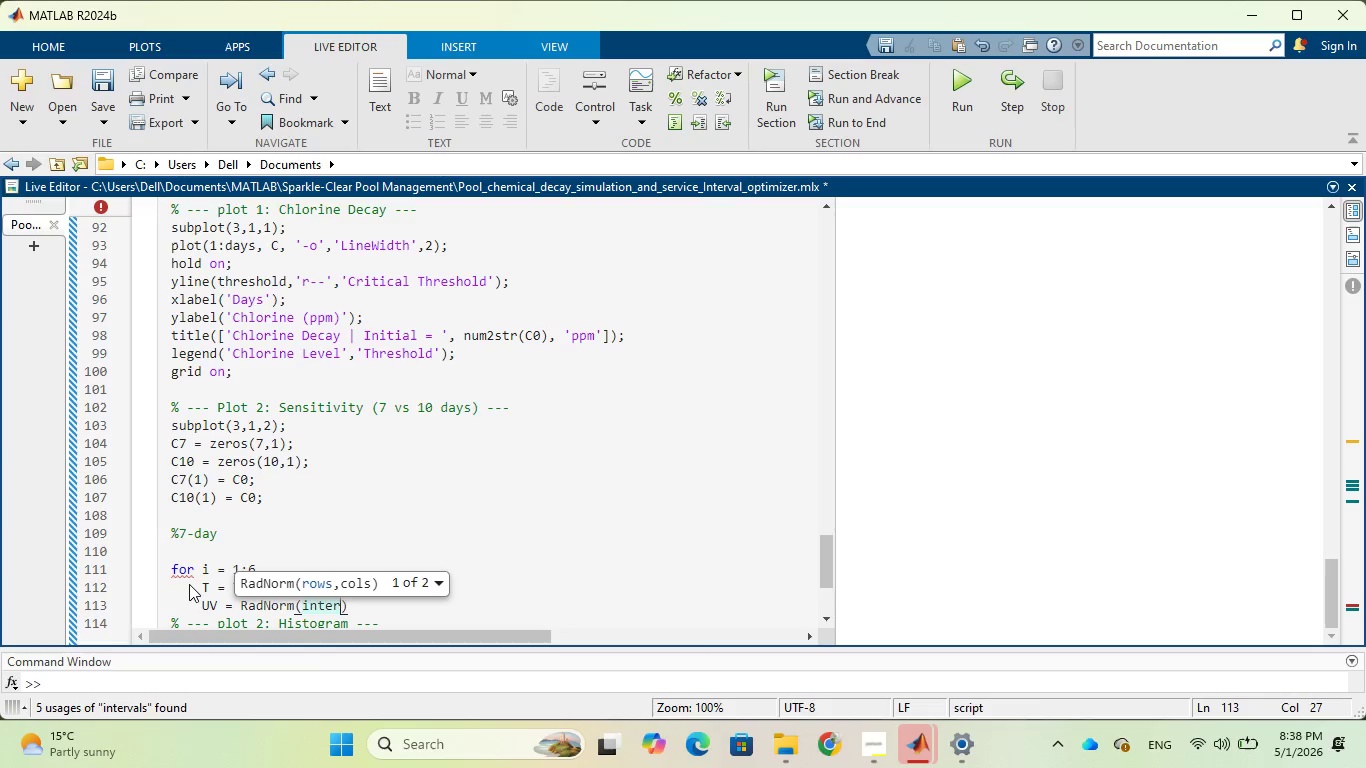 
key(Backspace)
 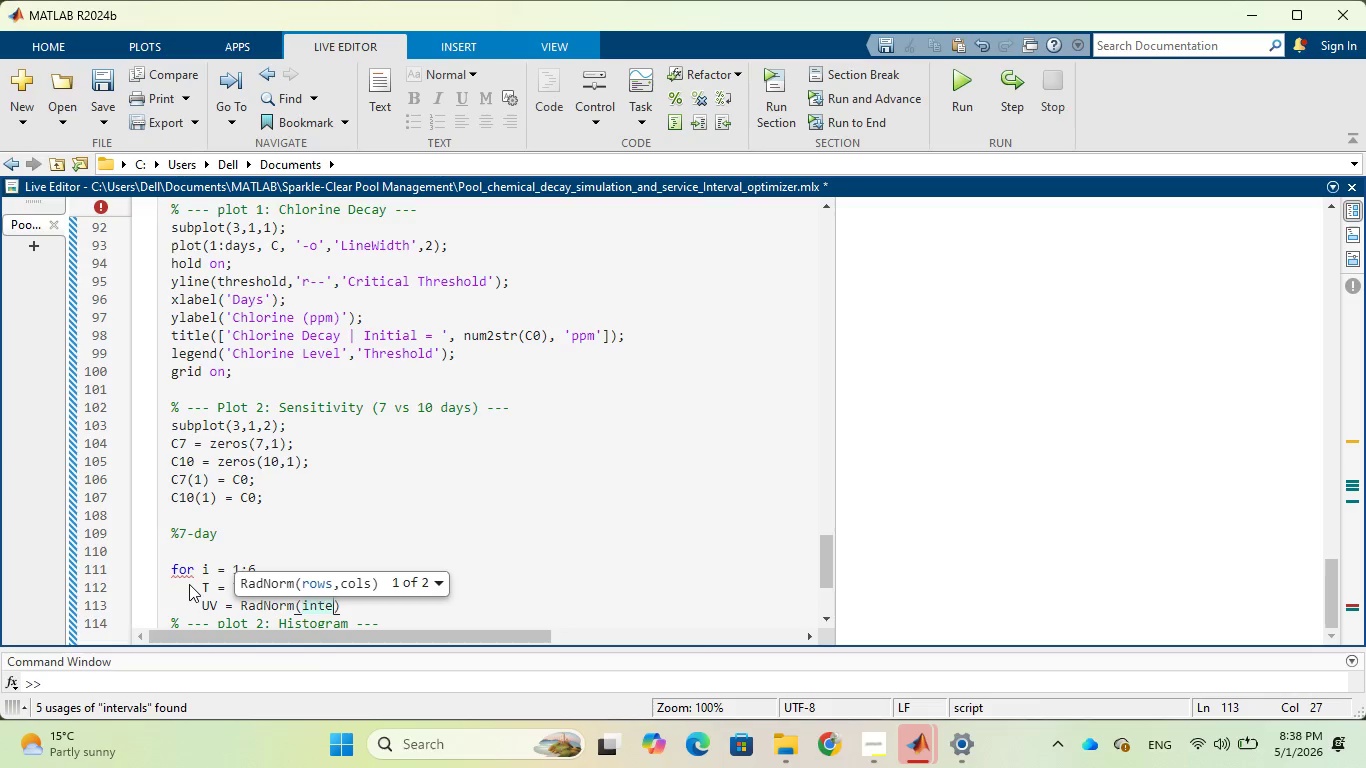 
key(Backspace)
 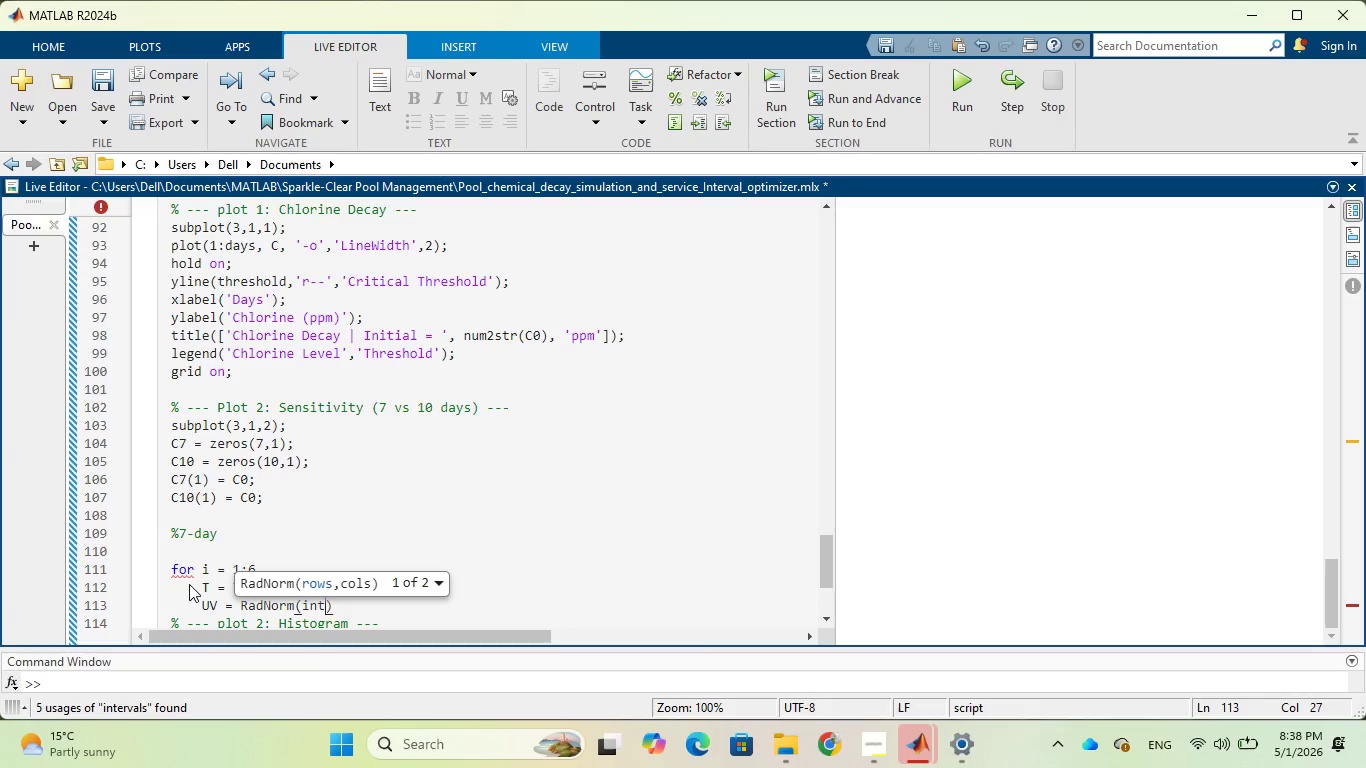 
key(Backspace)
 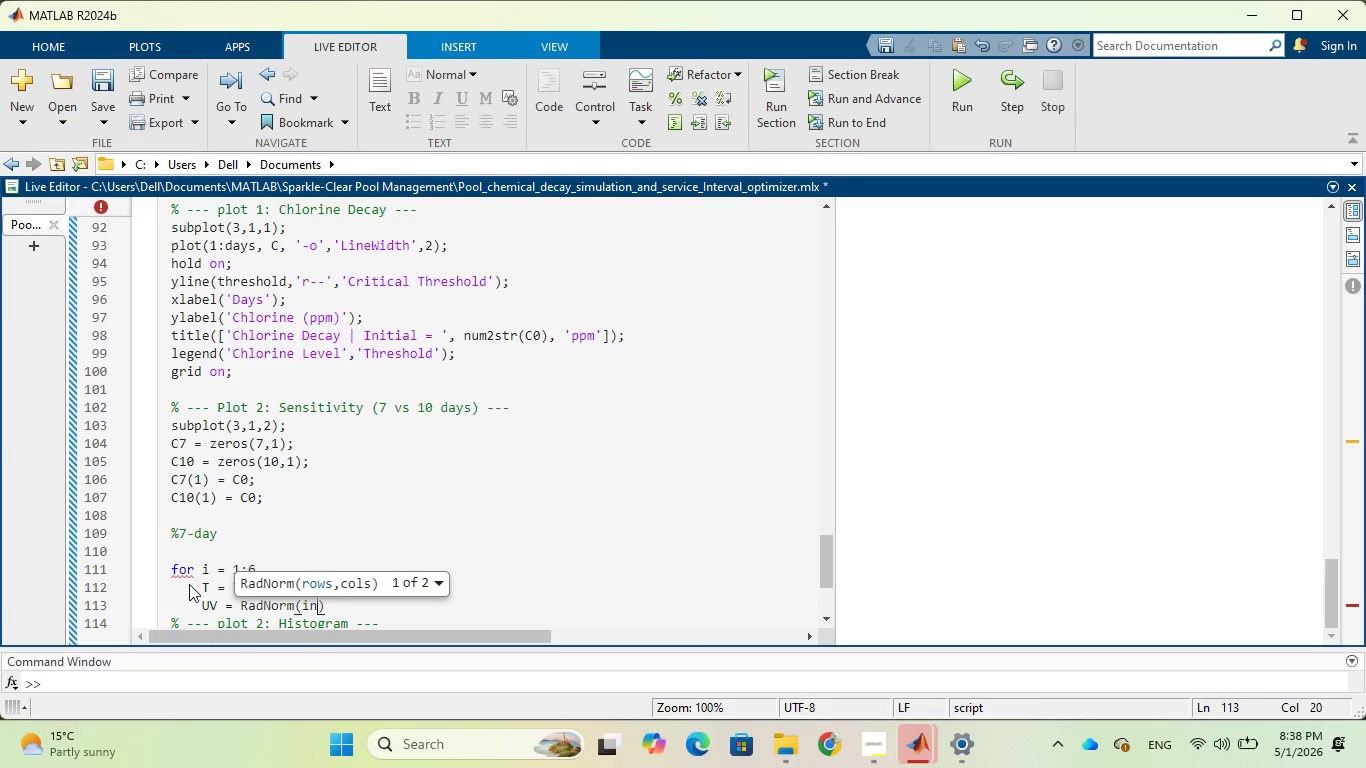 
key(Backspace)
 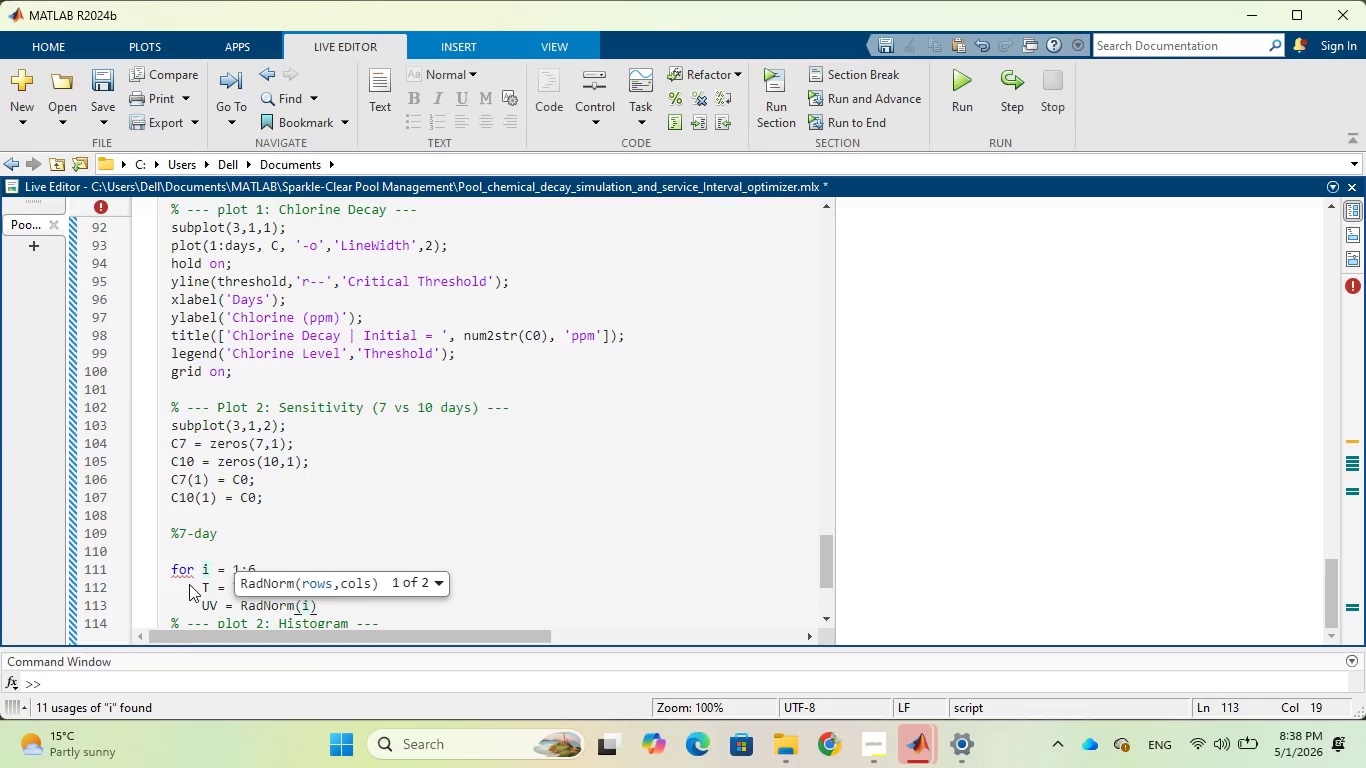 
key(ArrowRight)
 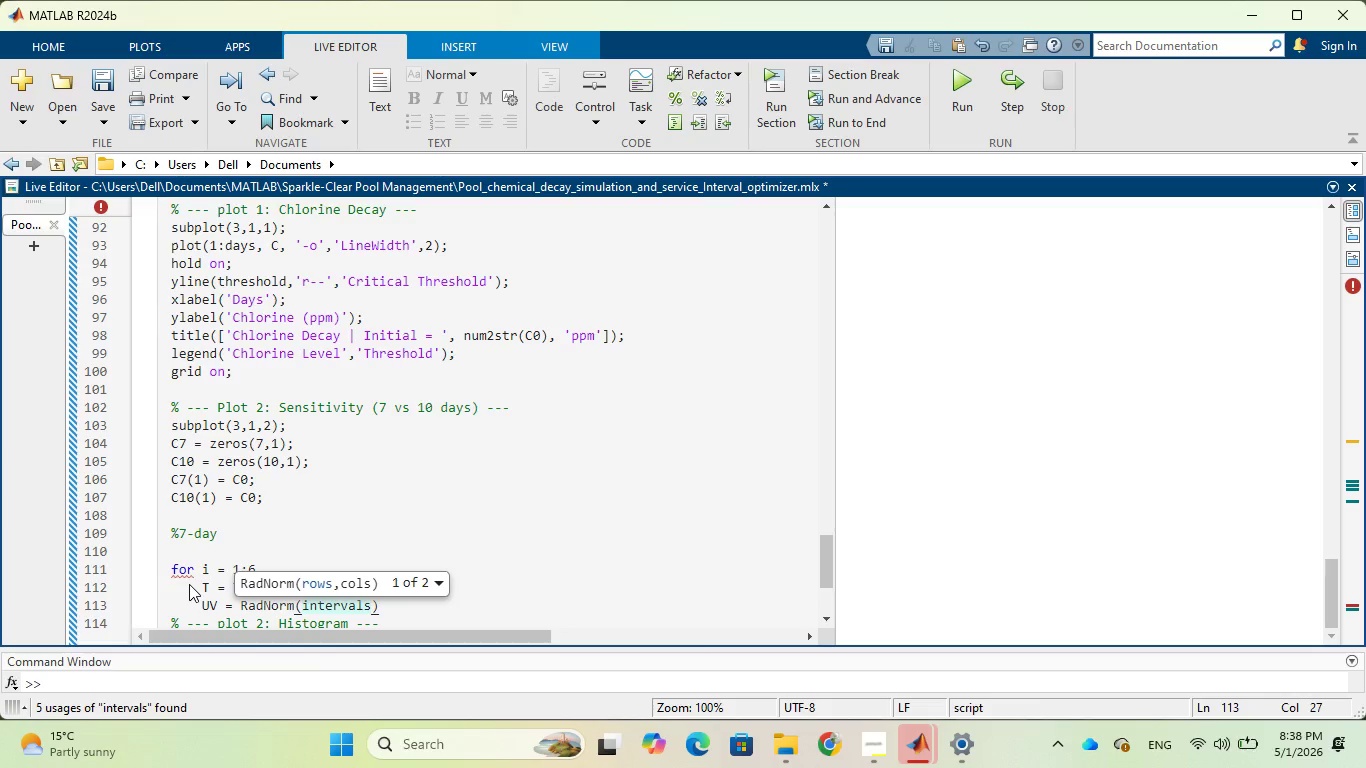 
key(Backspace)
 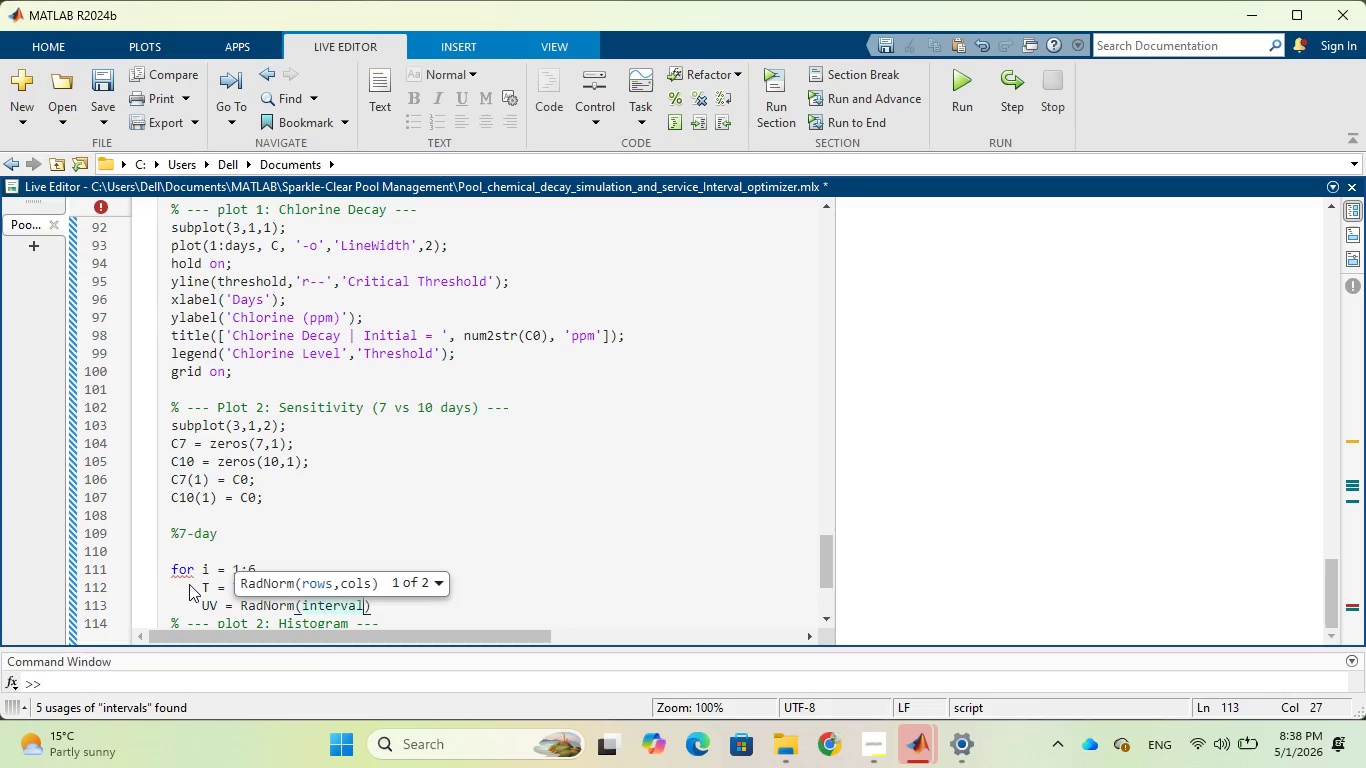 
key(Backspace)
 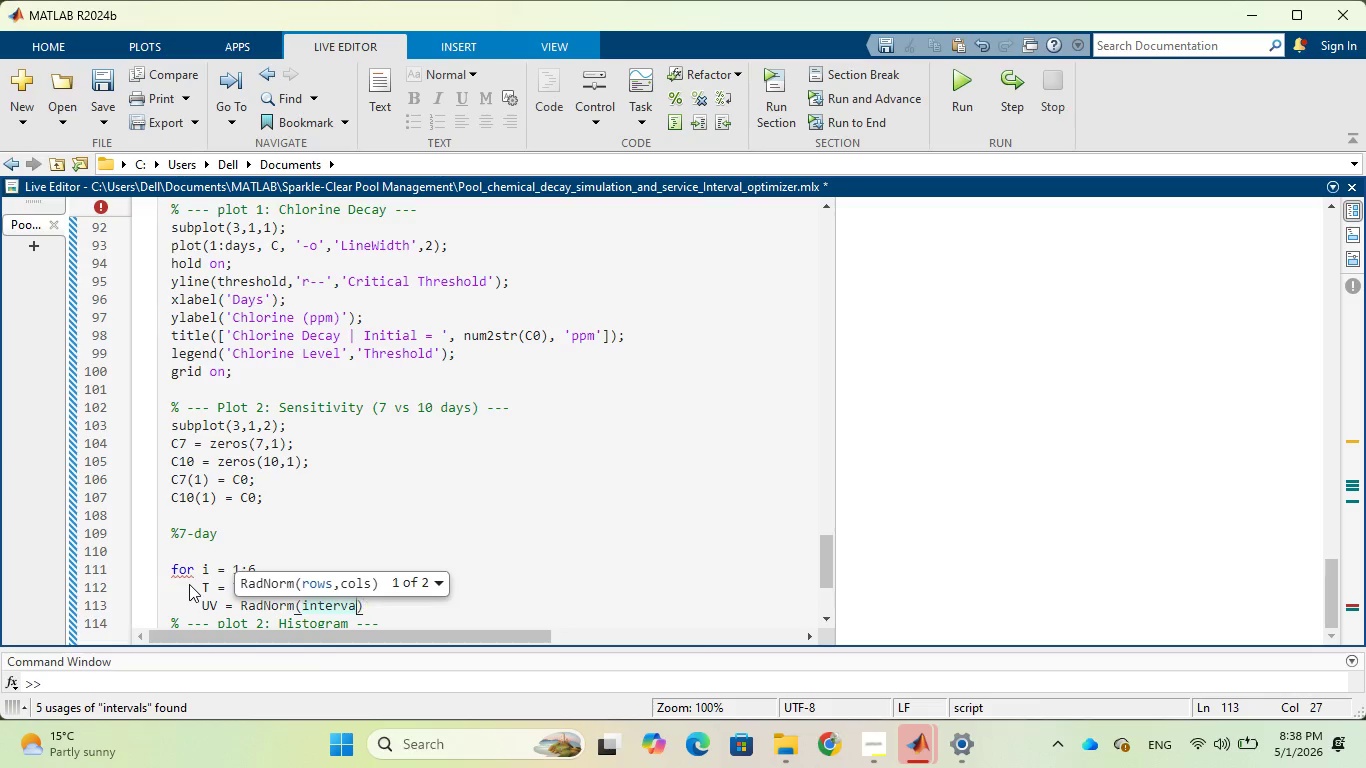 
key(Backspace)
 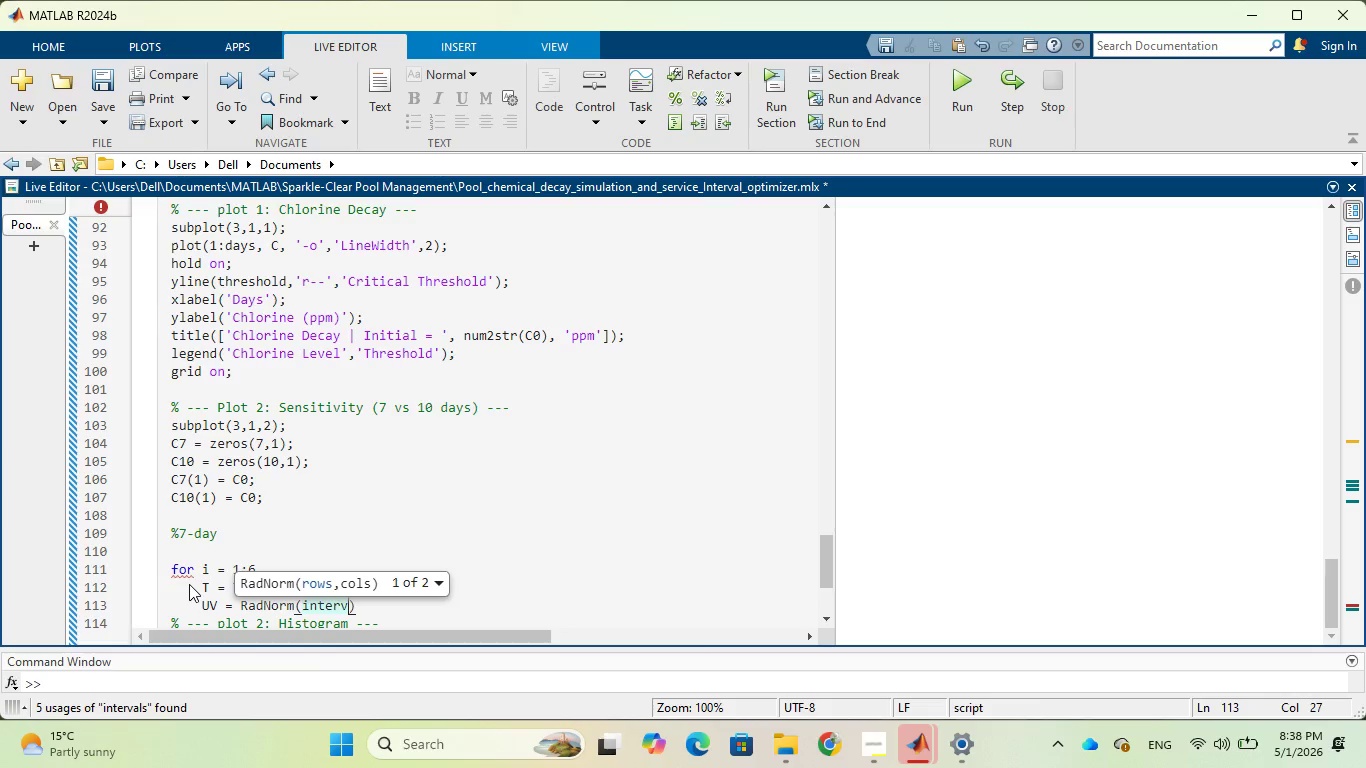 
key(Backspace)
 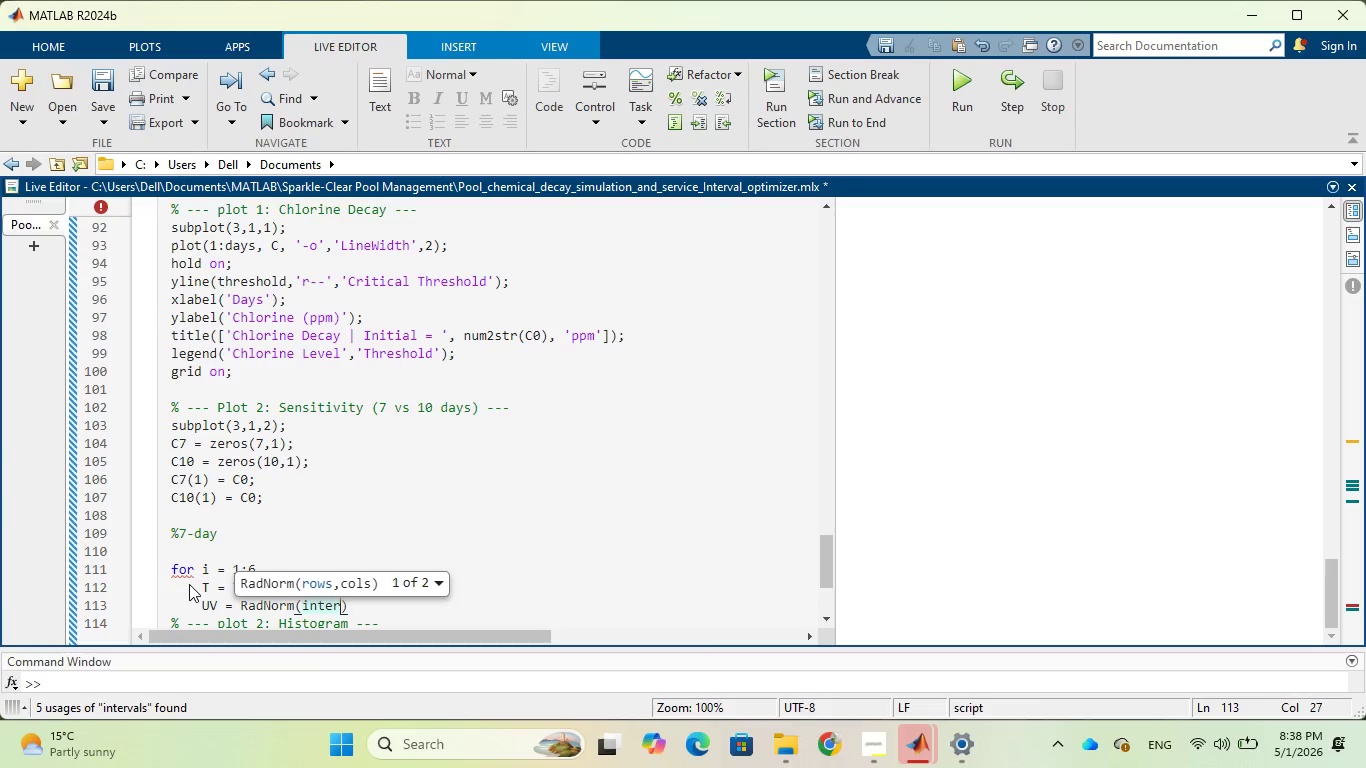 
key(Backspace)
 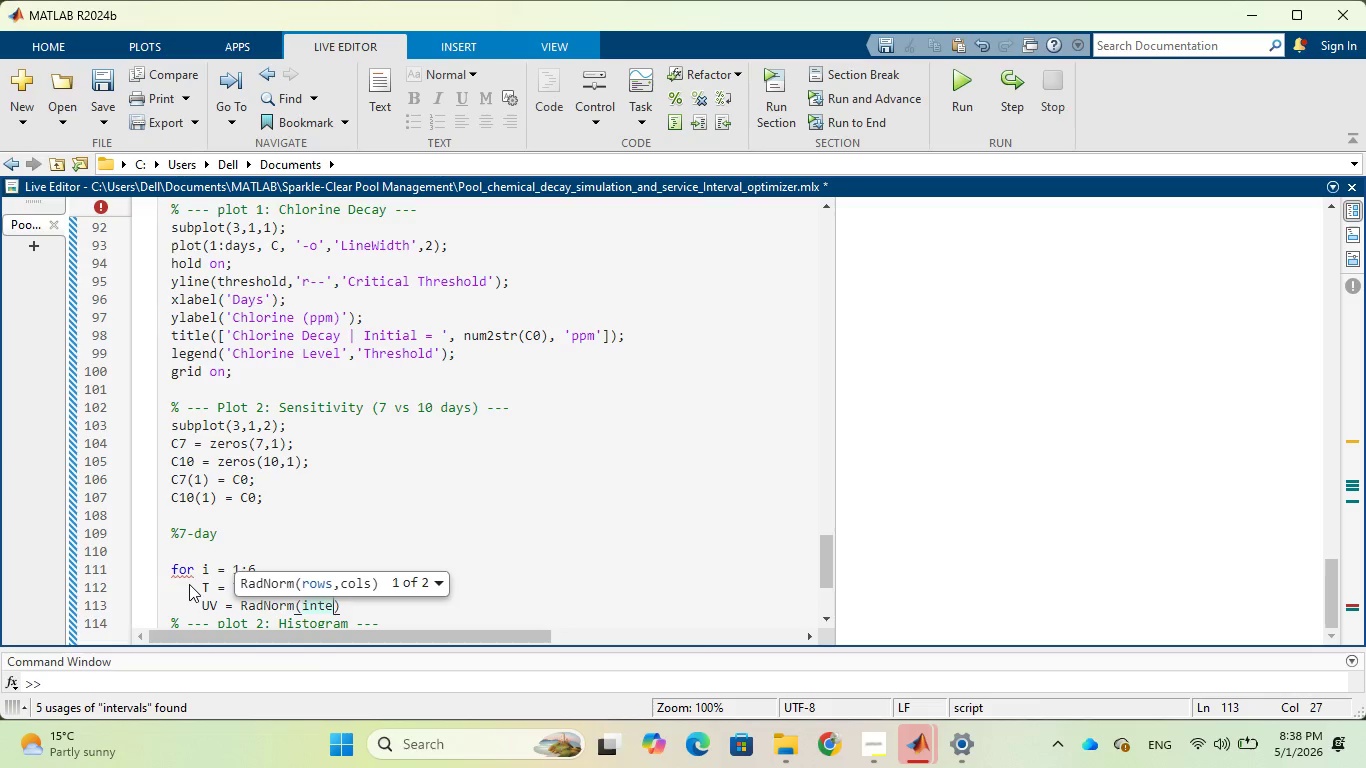 
key(Backspace)
 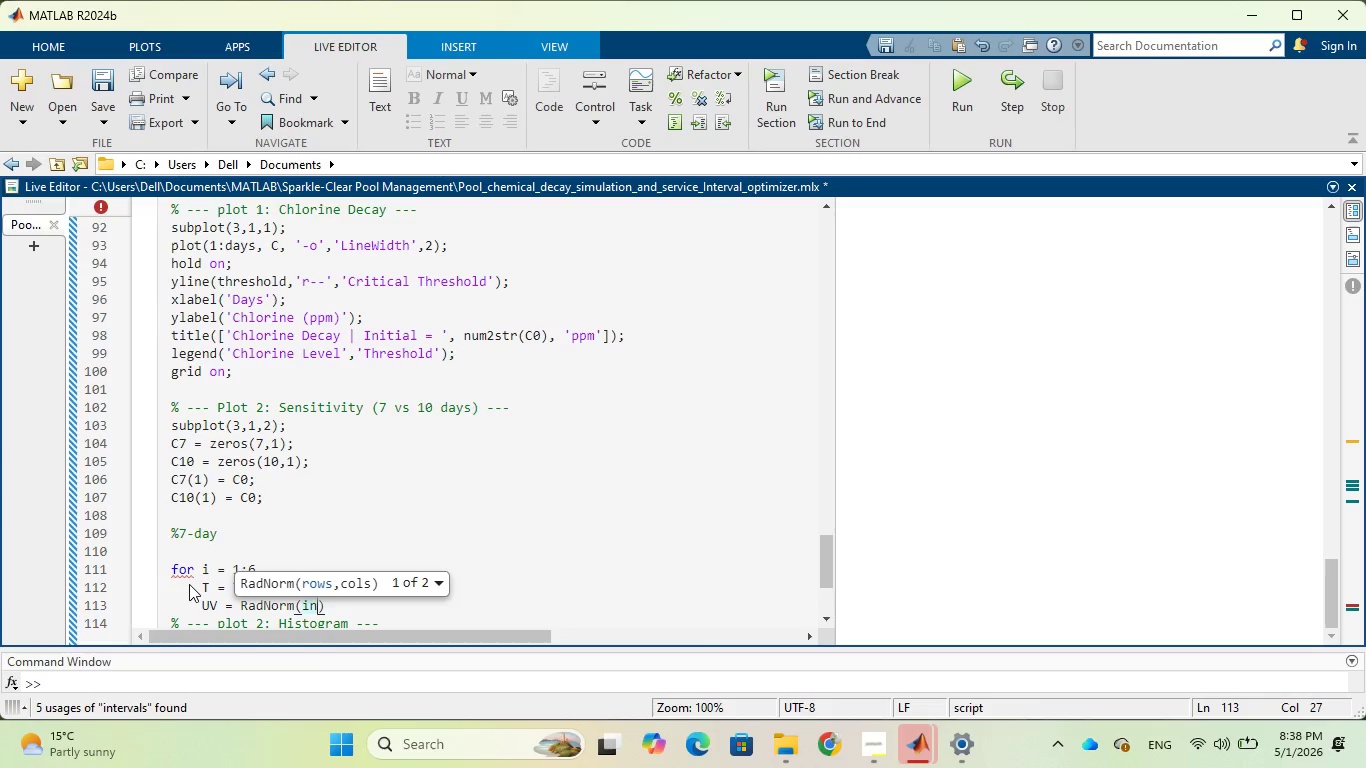 
key(Backspace)
 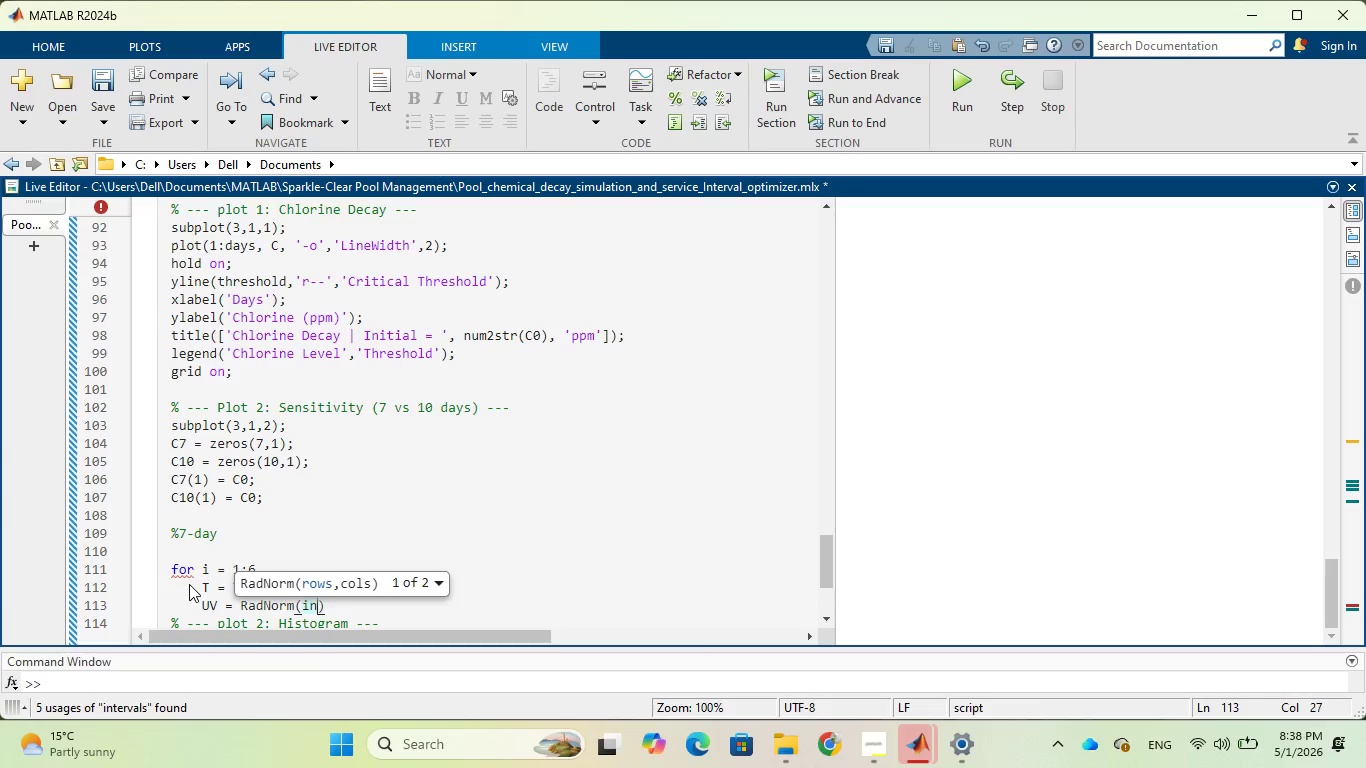 
key(Backspace)
 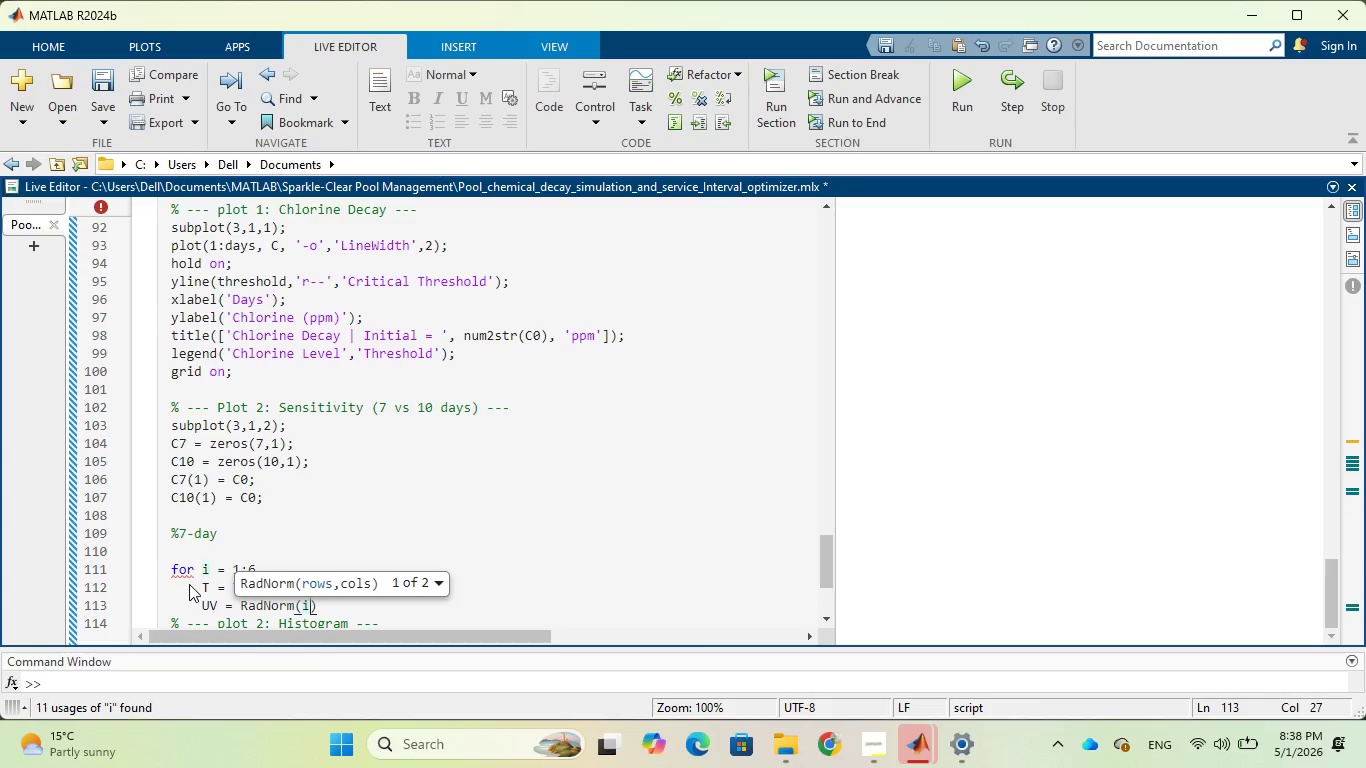 
key(Backspace)
 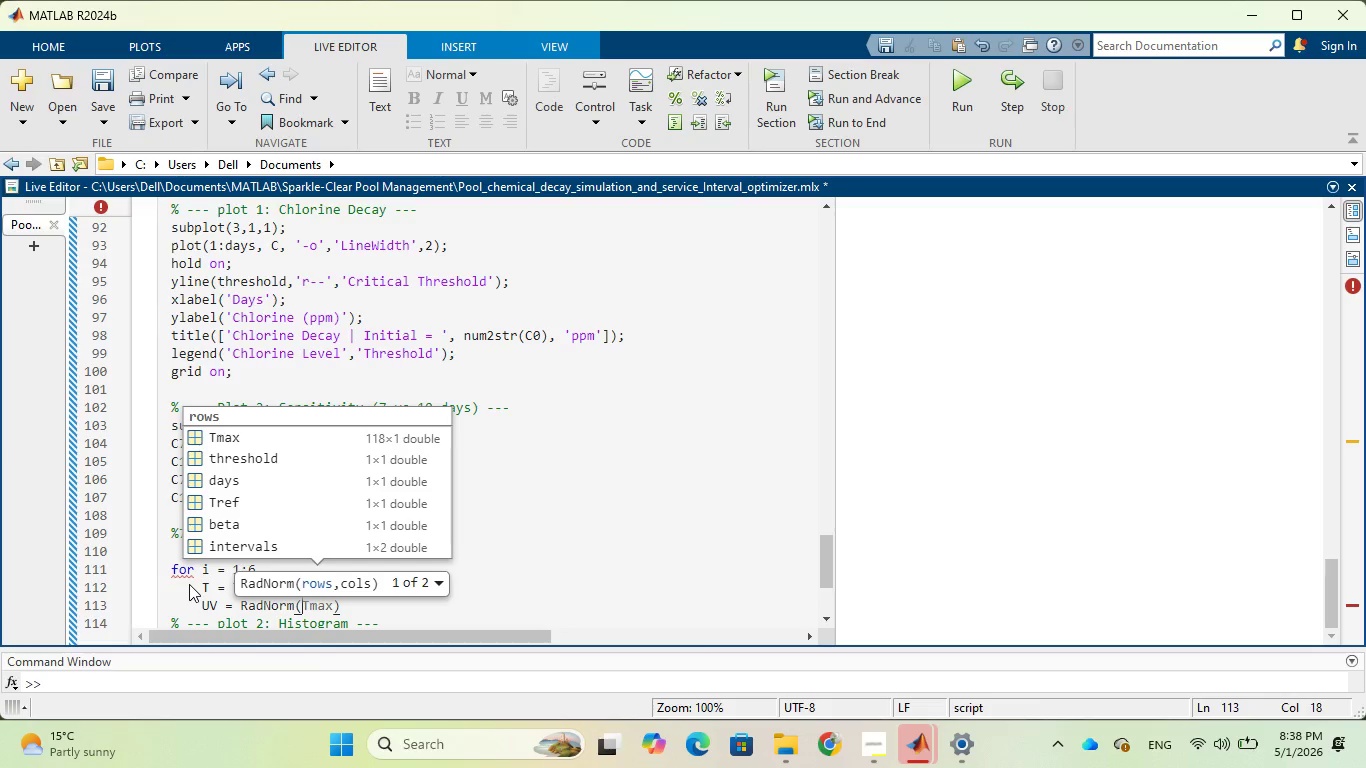 
key(I)
 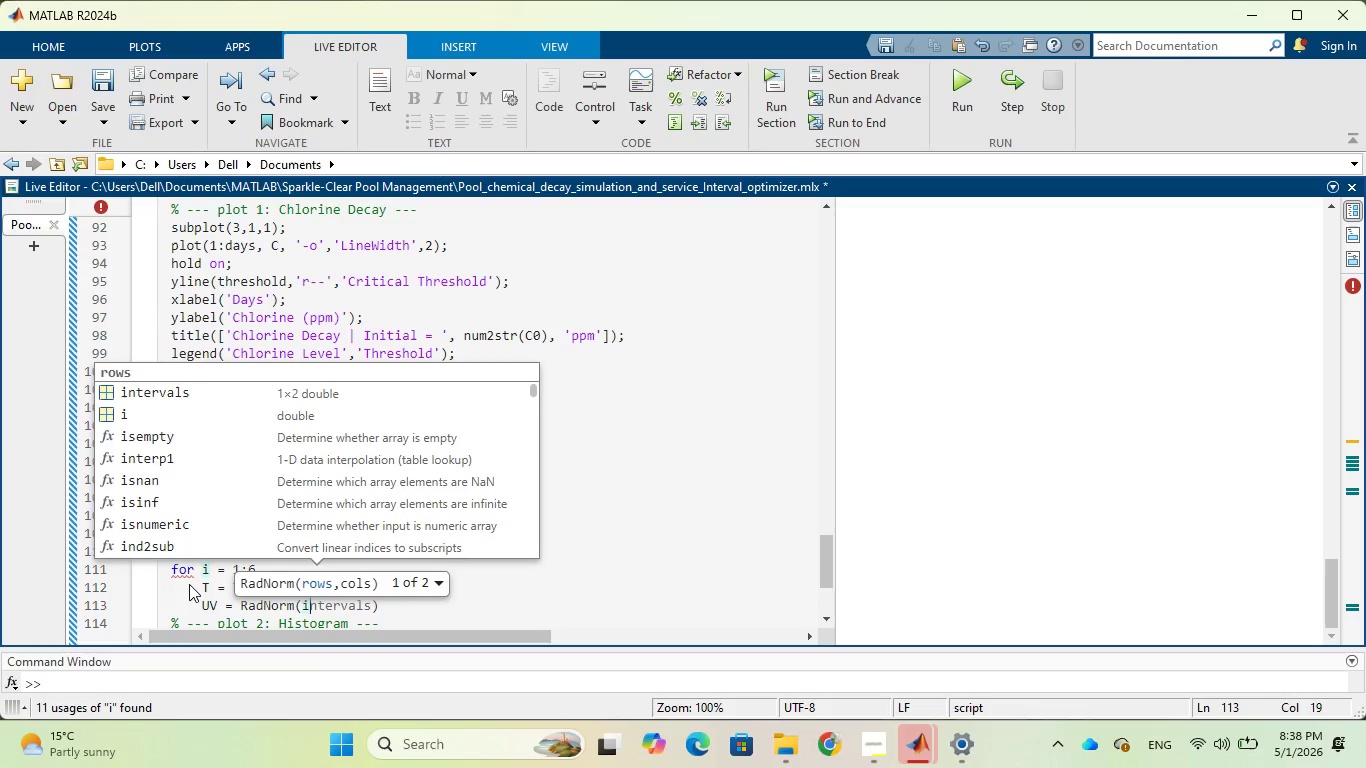 
key(ArrowRight)
 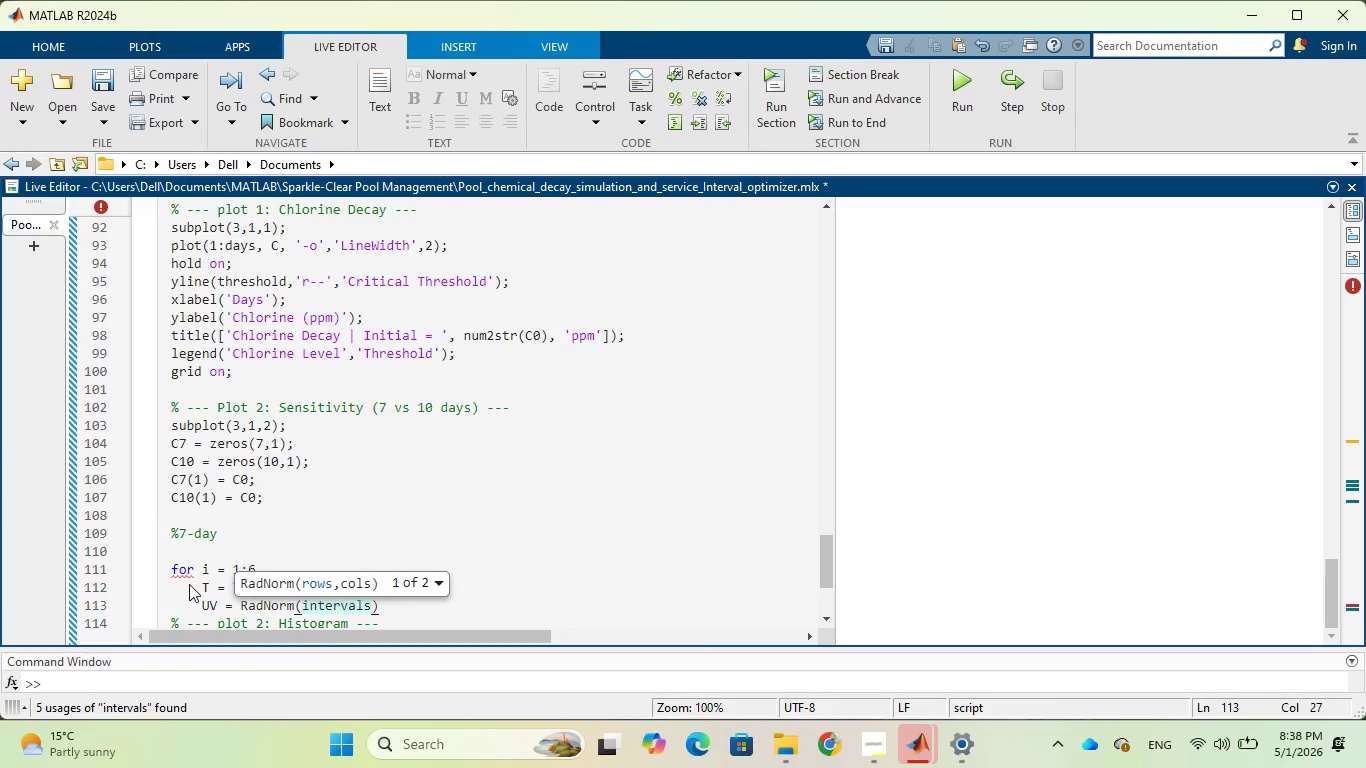 
key(Backspace)
 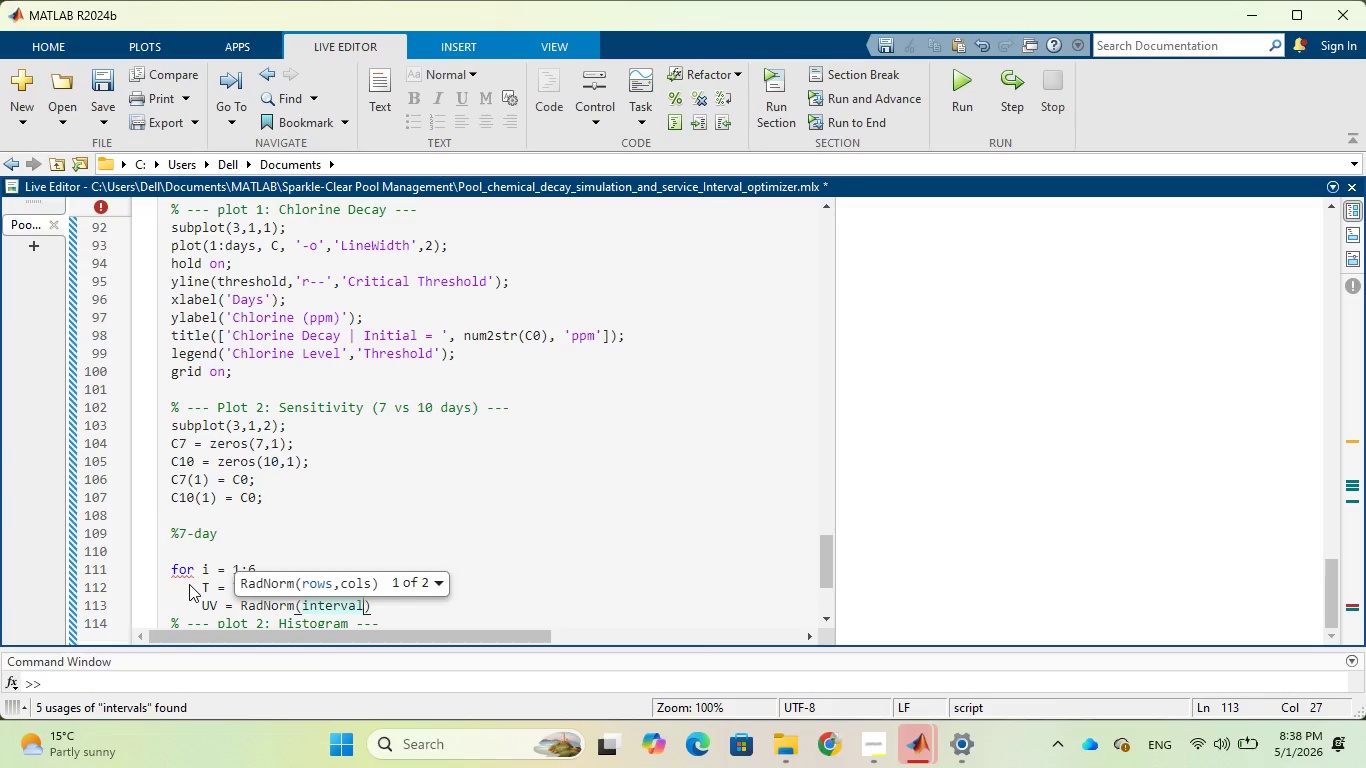 
key(Backspace)
 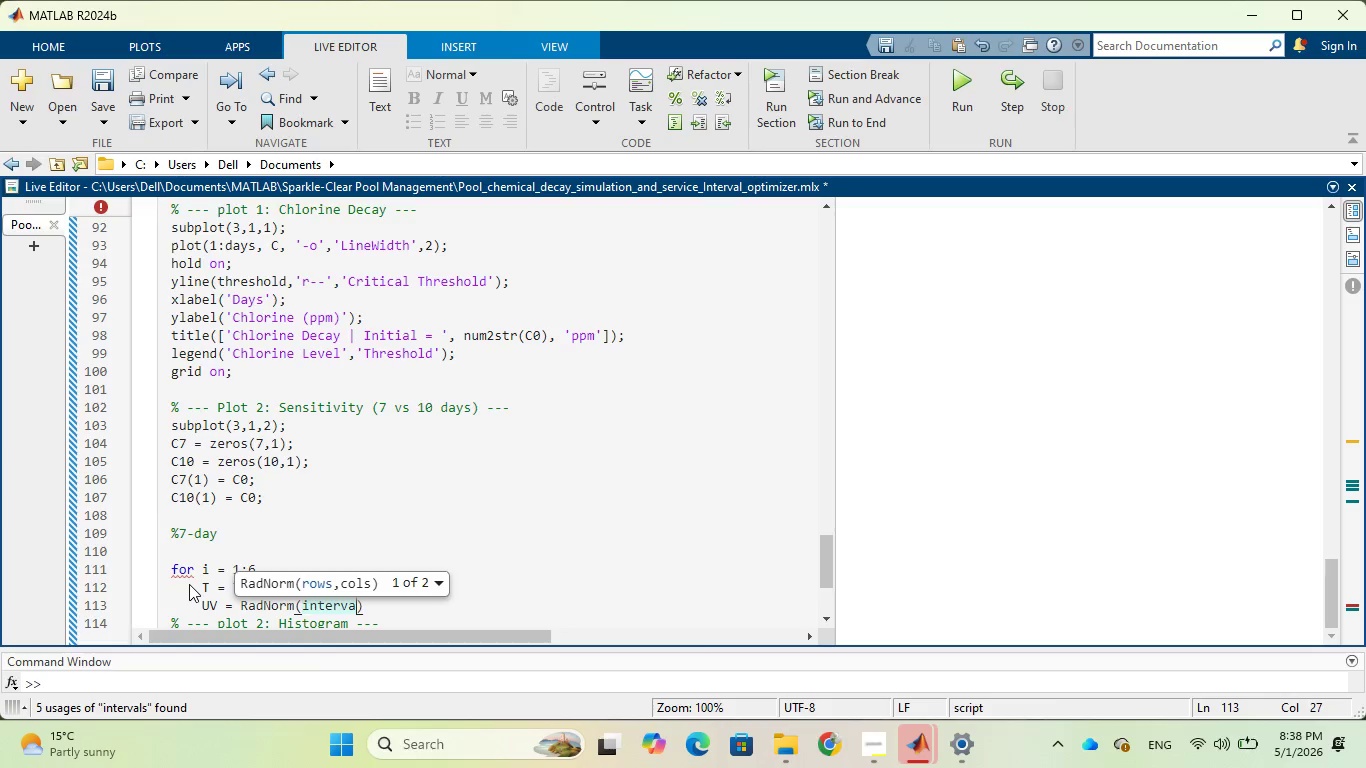 
key(Backspace)
 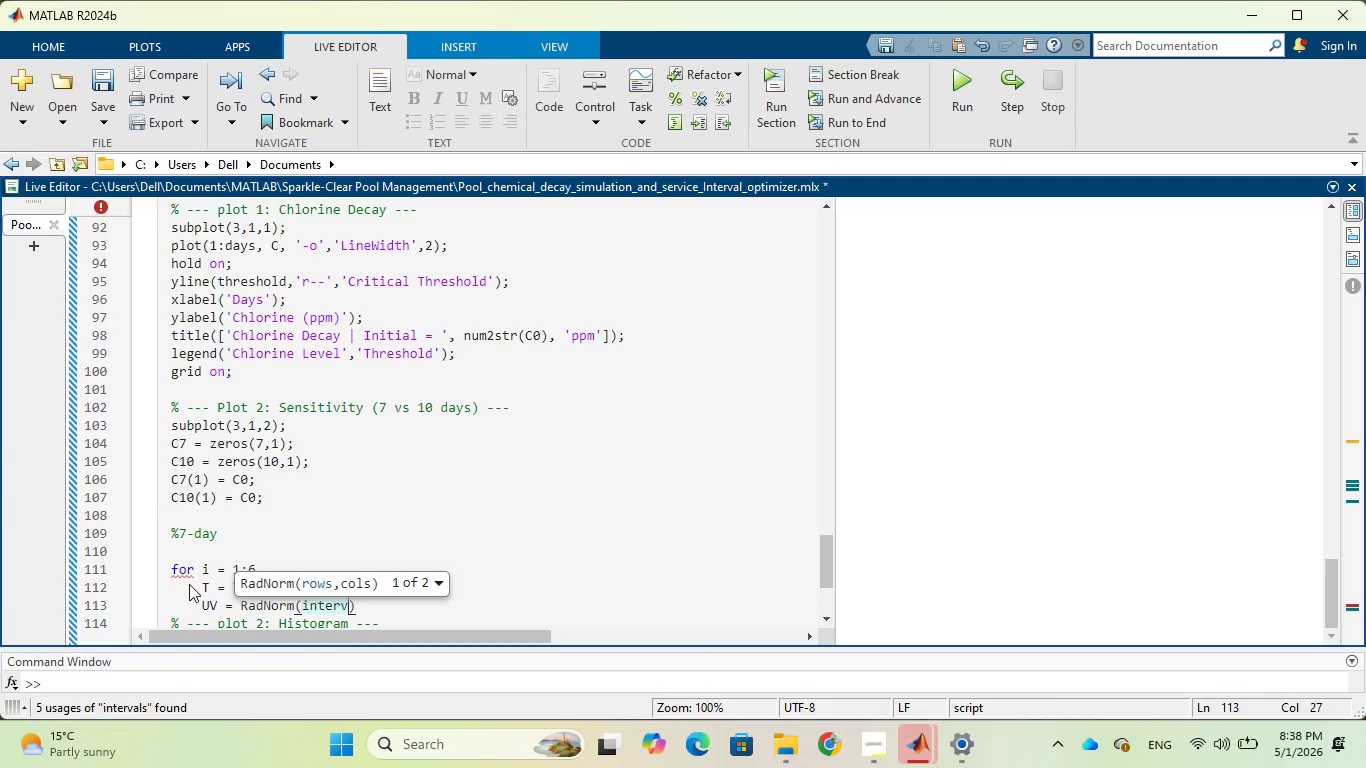 
key(Backspace)
 